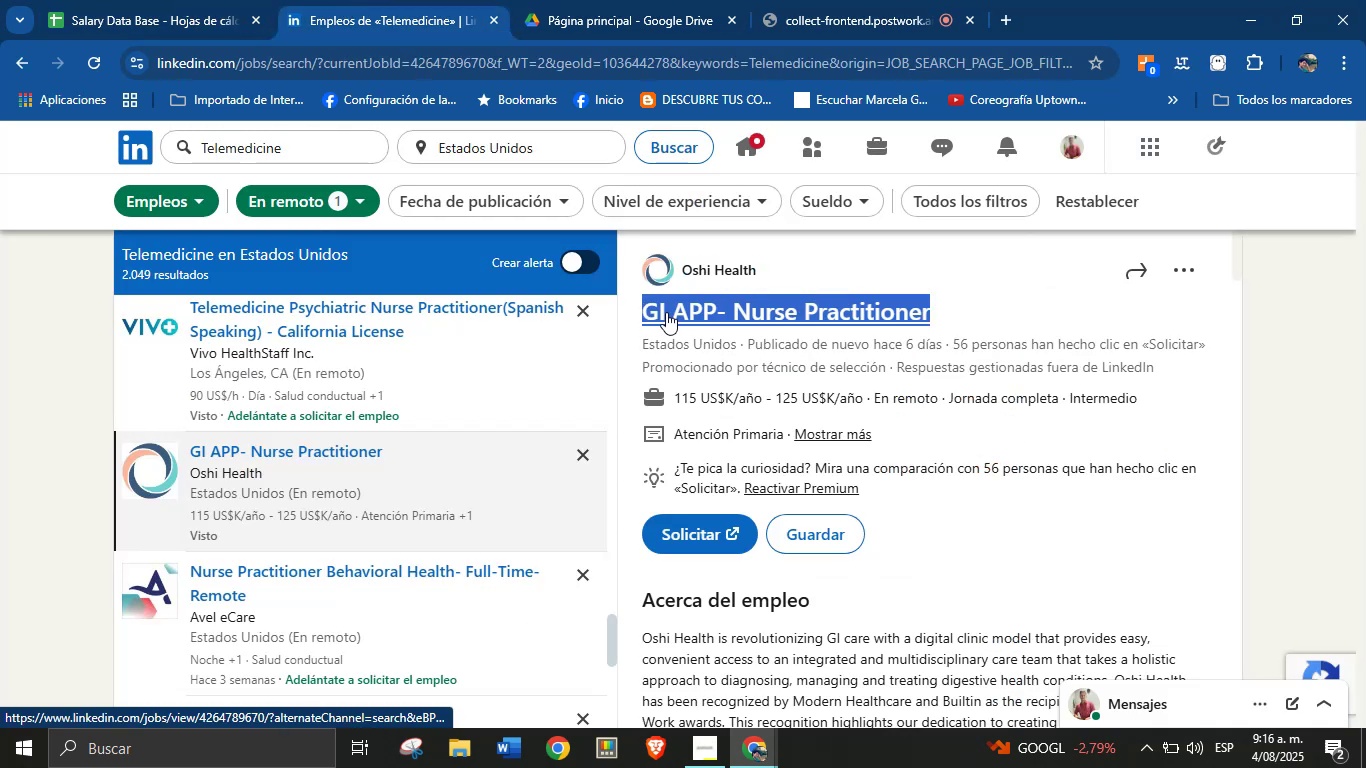 
key(Alt+Control+ControlLeft)
 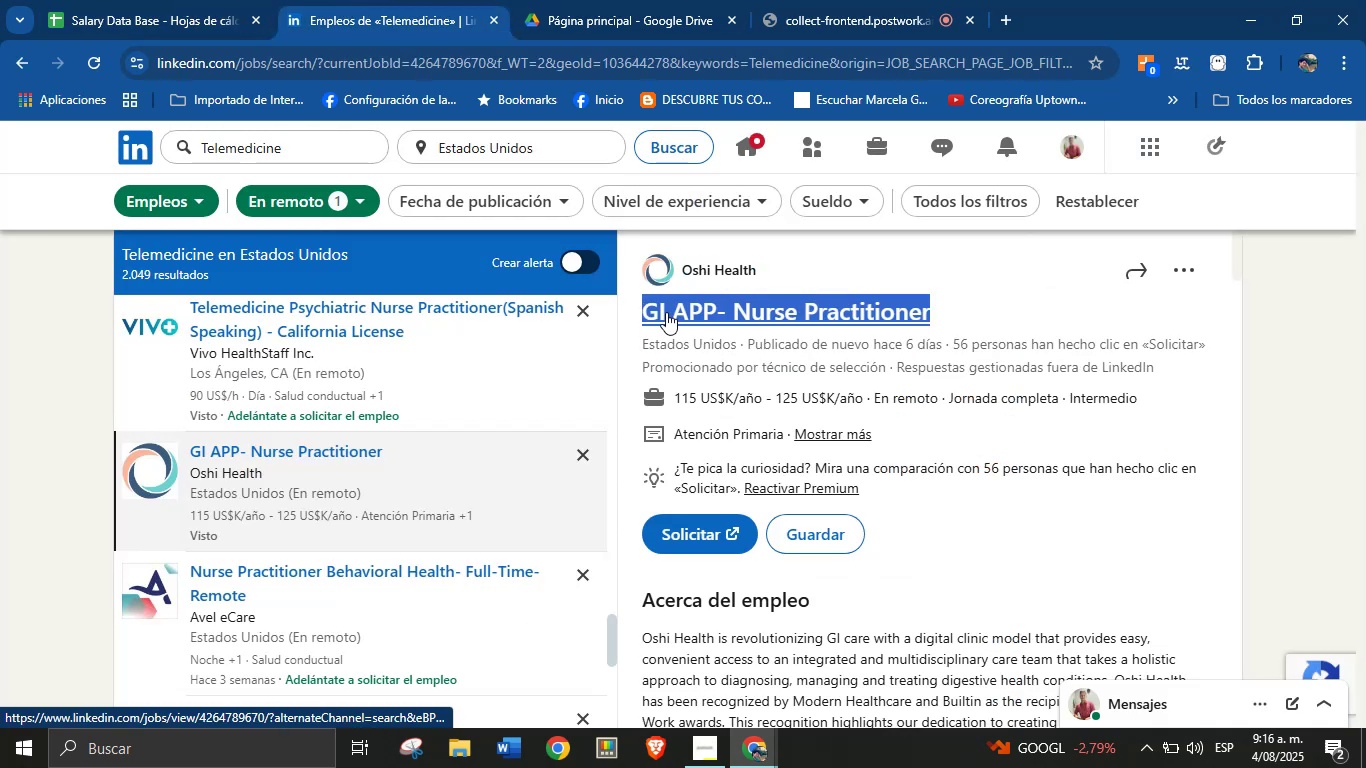 
key(Alt+Control+C)
 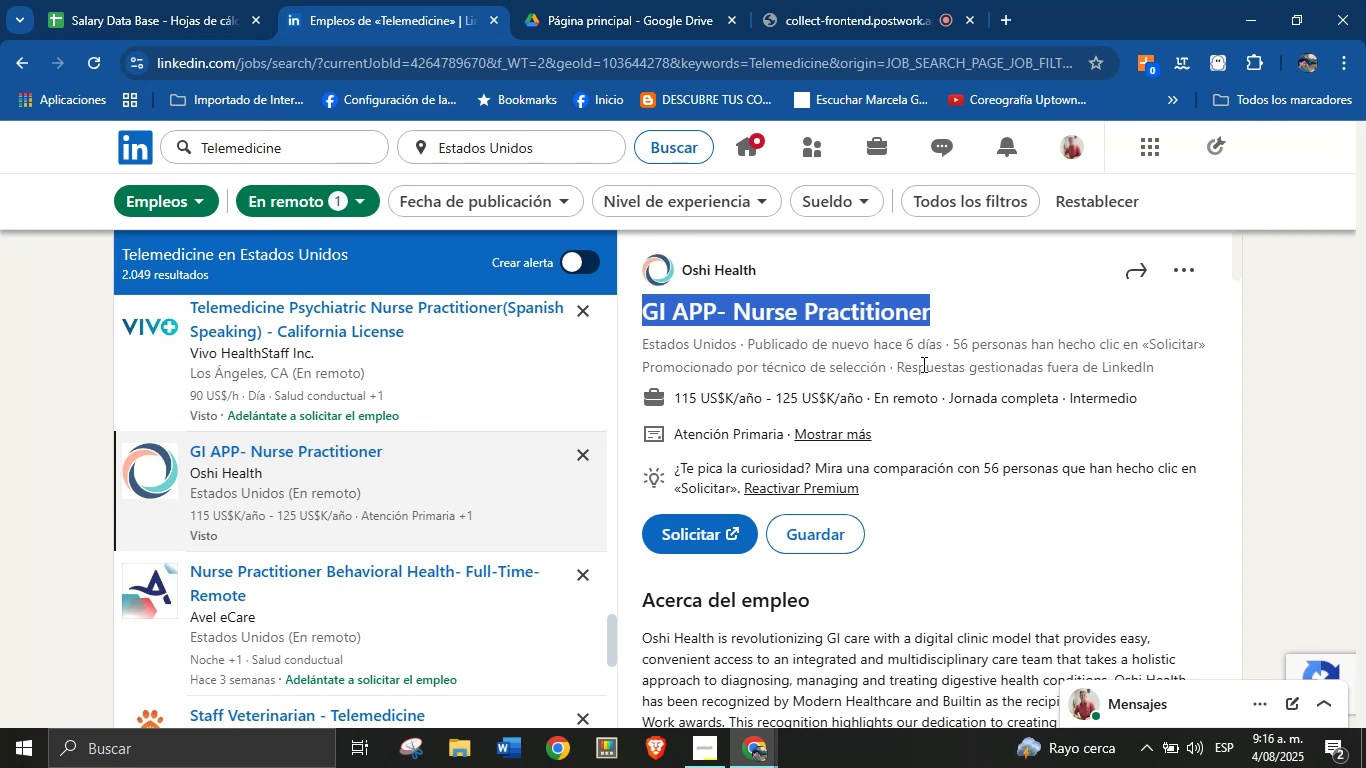 
scroll: coordinate [953, 533], scroll_direction: down, amount: 6.0
 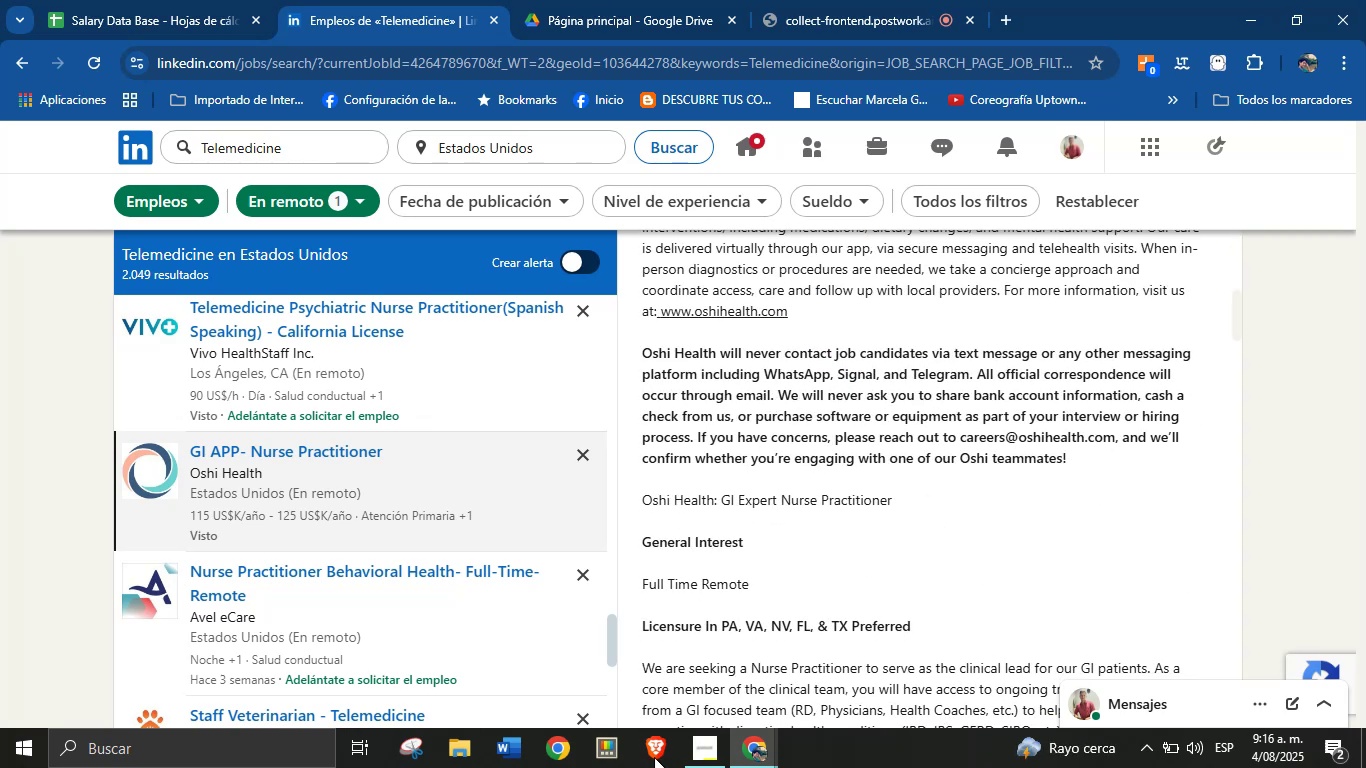 
left_click([695, 752])
 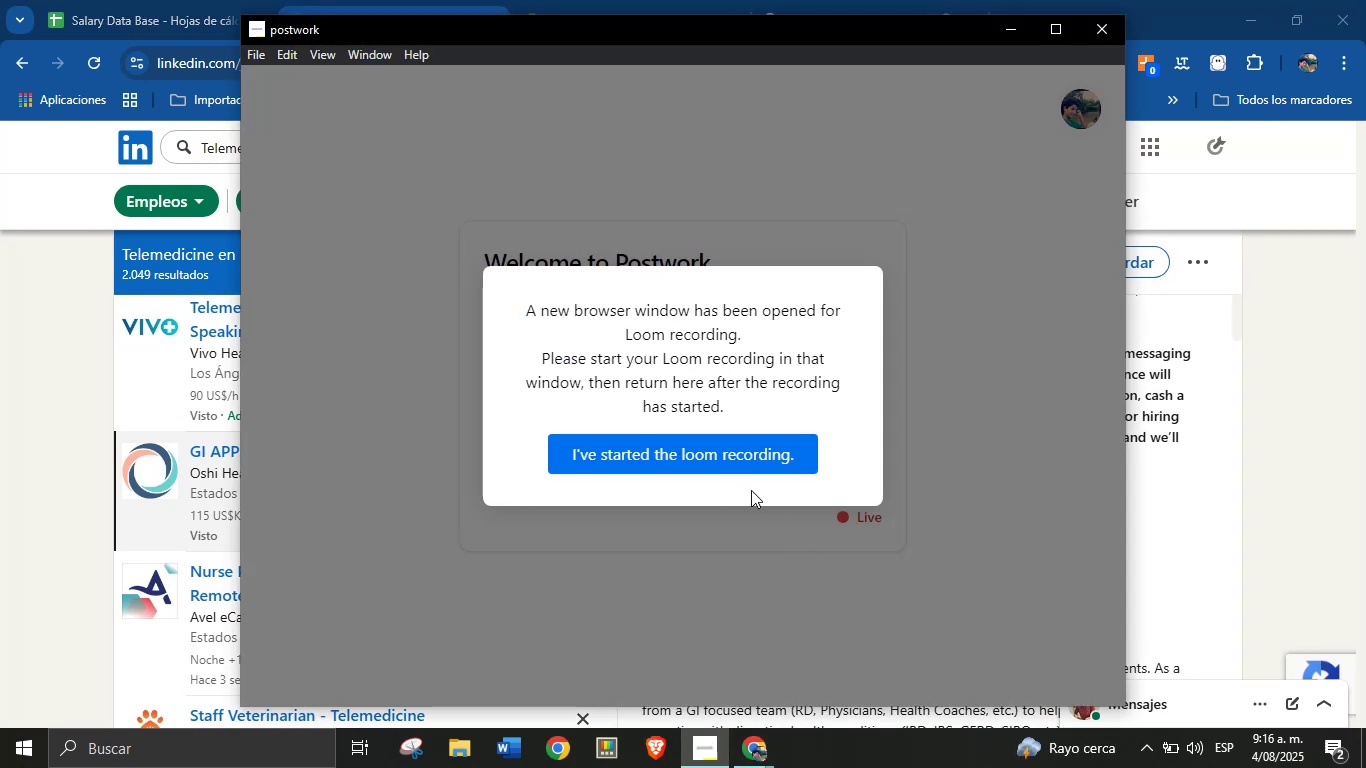 
left_click([737, 463])
 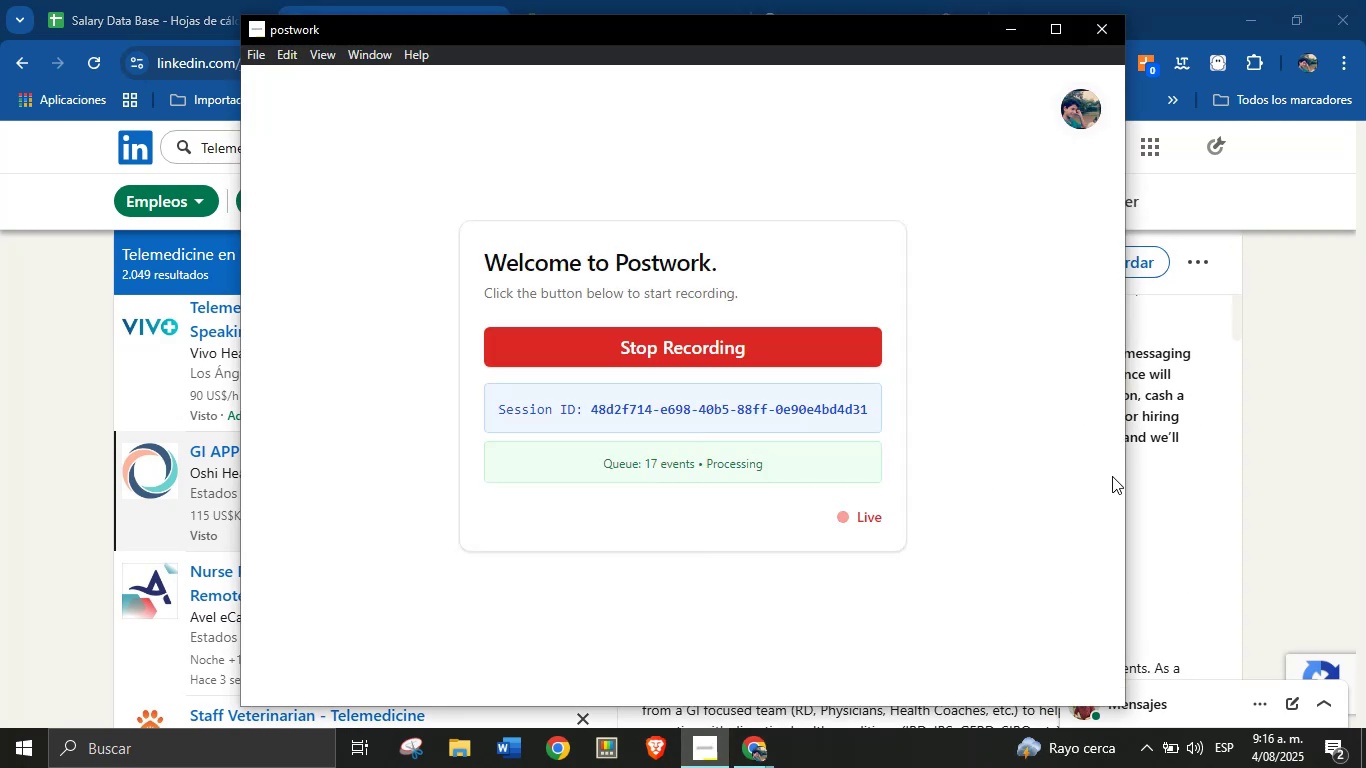 
left_click([1159, 469])
 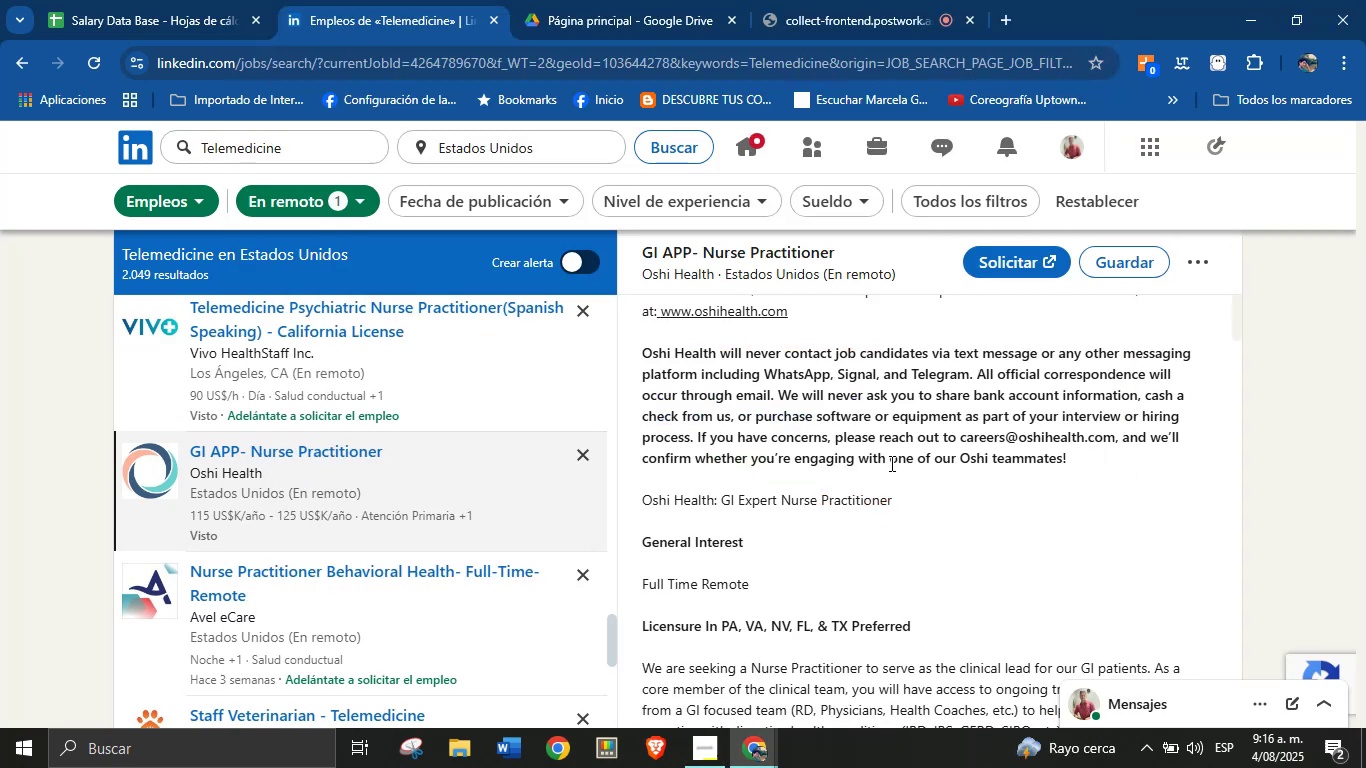 
scroll: coordinate [784, 544], scroll_direction: down, amount: 21.0
 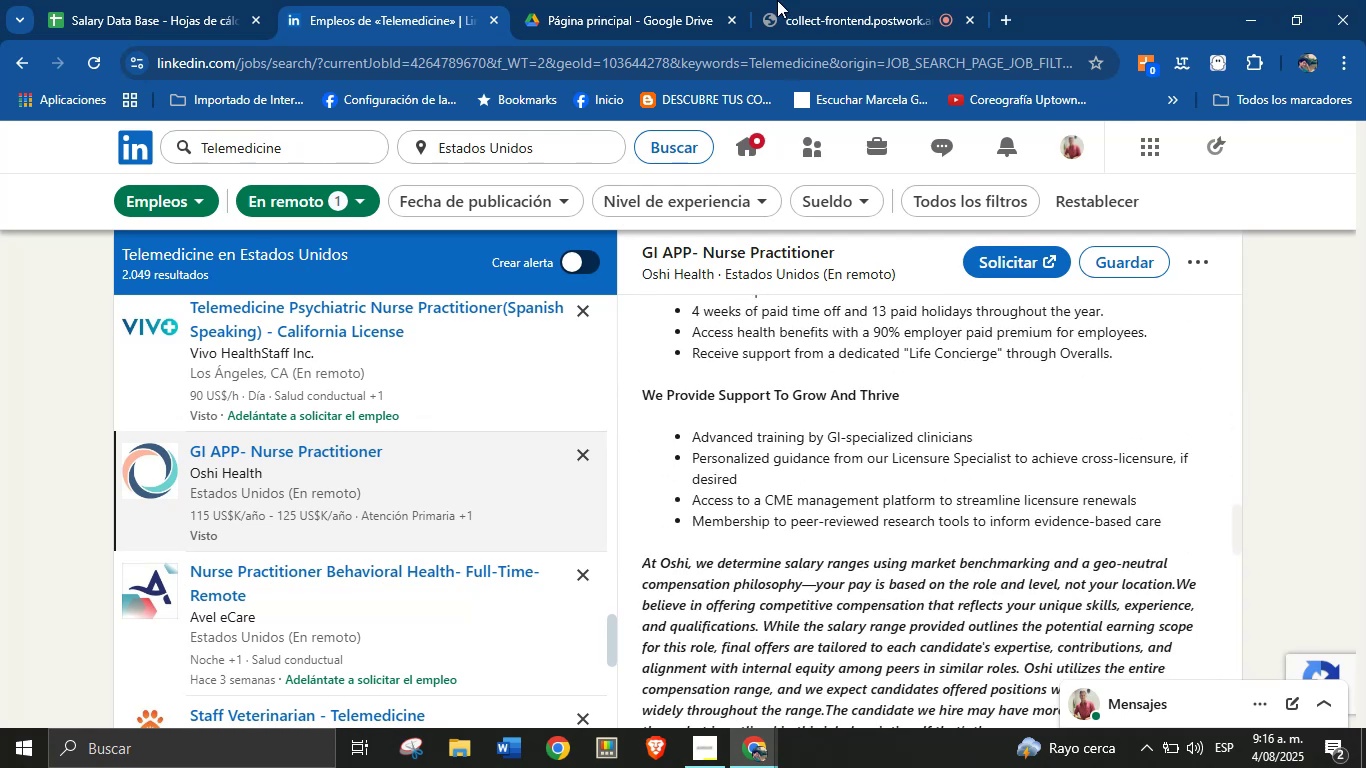 
left_click([803, 0])
 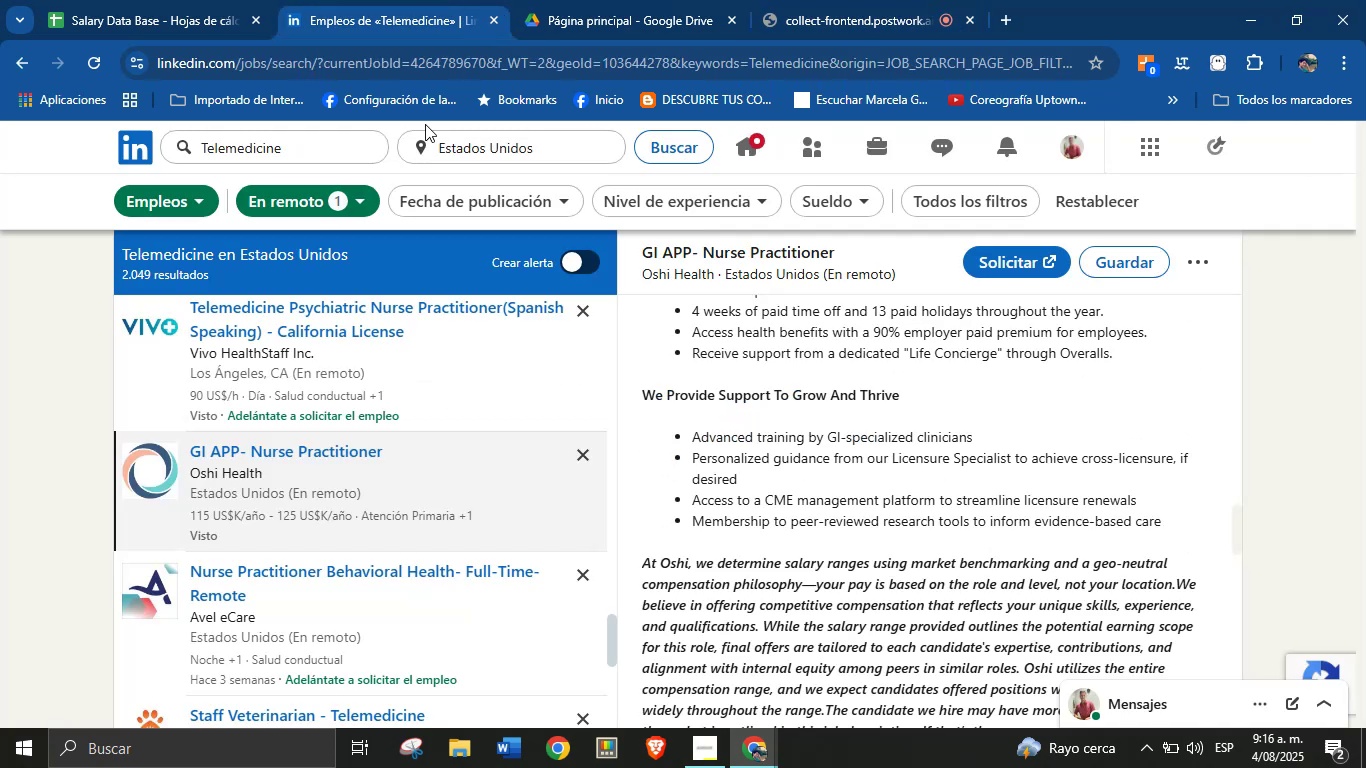 
wait(6.04)
 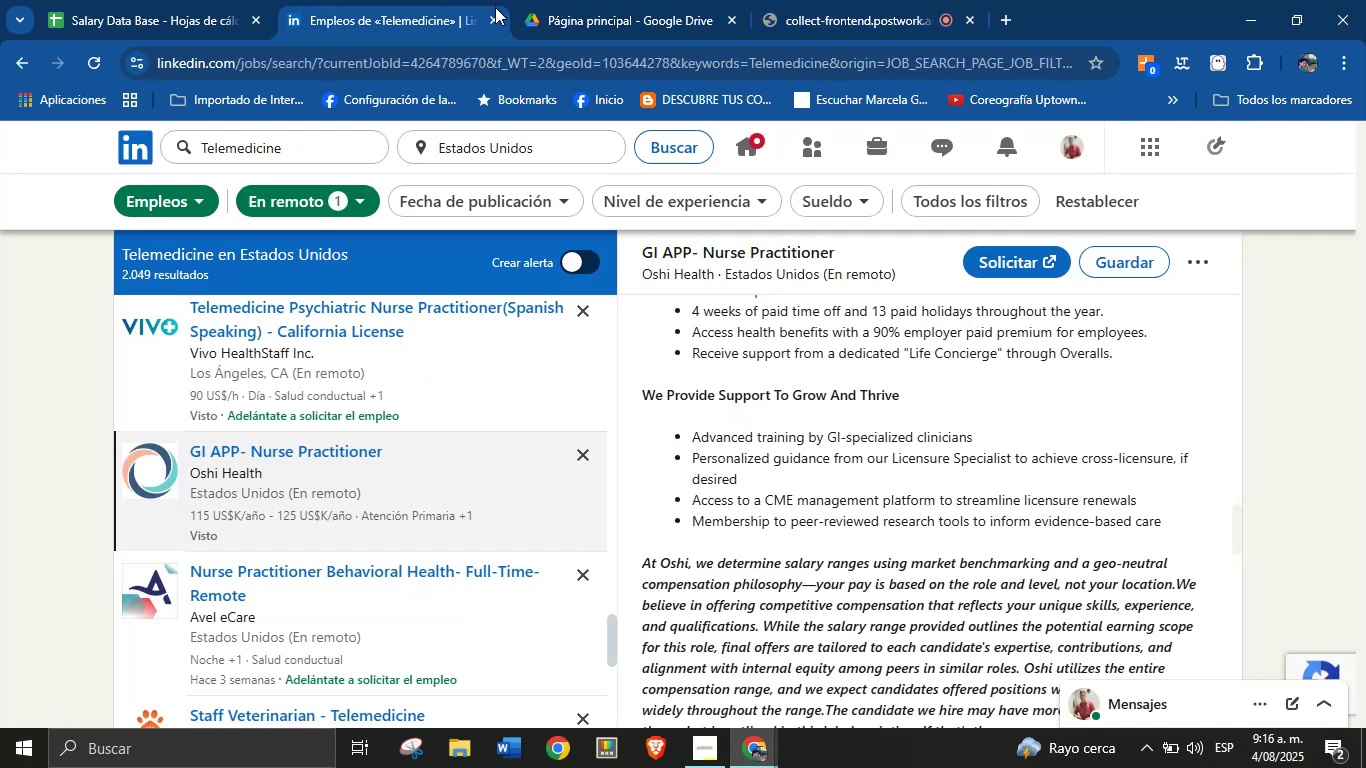 
scroll: coordinate [805, 567], scroll_direction: down, amount: 16.0
 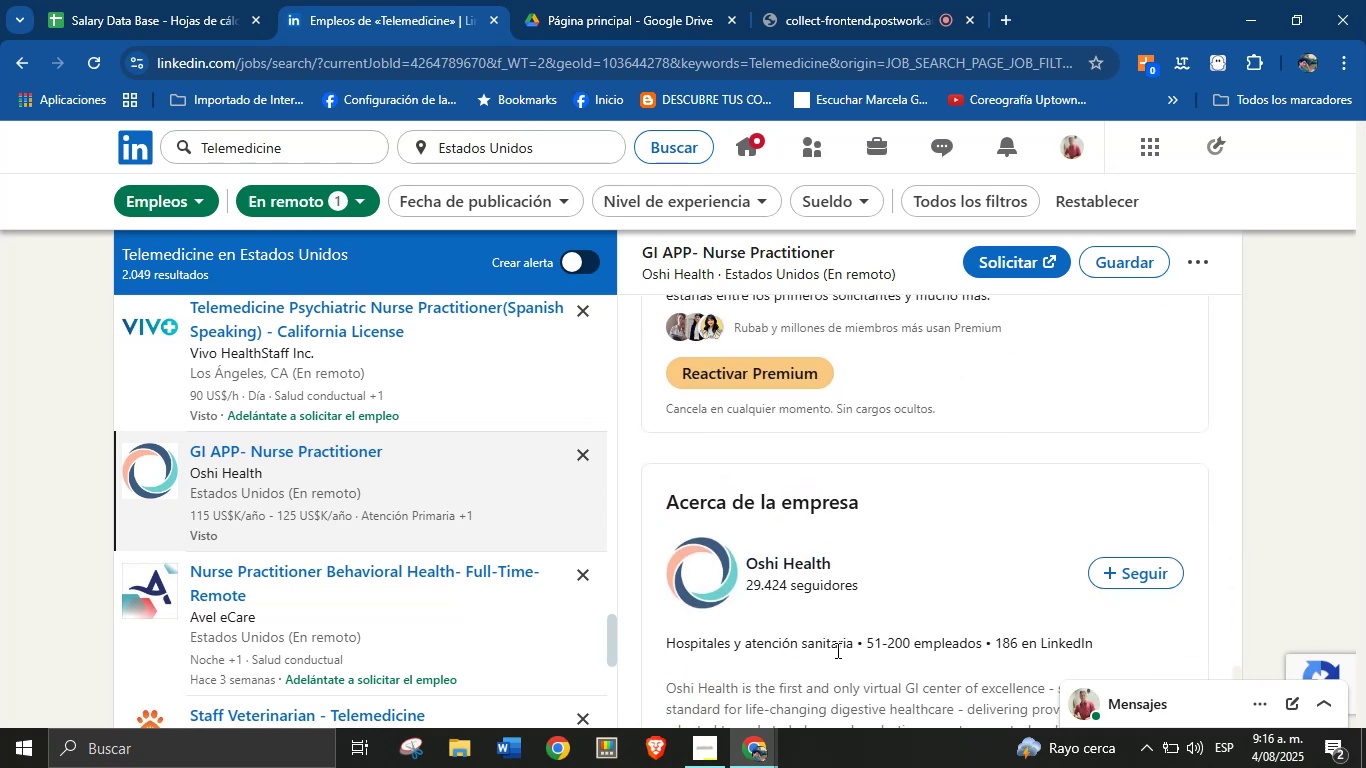 
left_click_drag(start_coordinate=[851, 645], to_coordinate=[667, 645])
 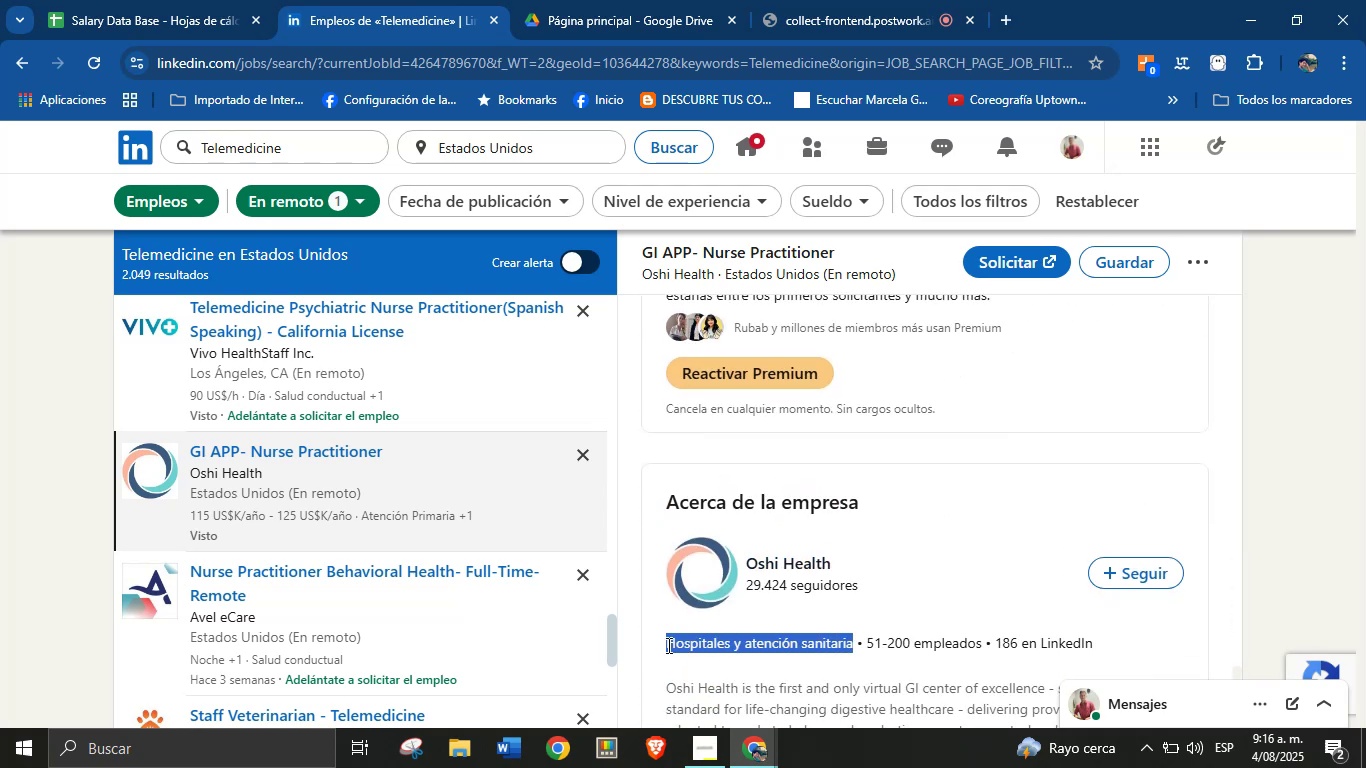 
key(Alt+AltLeft)
 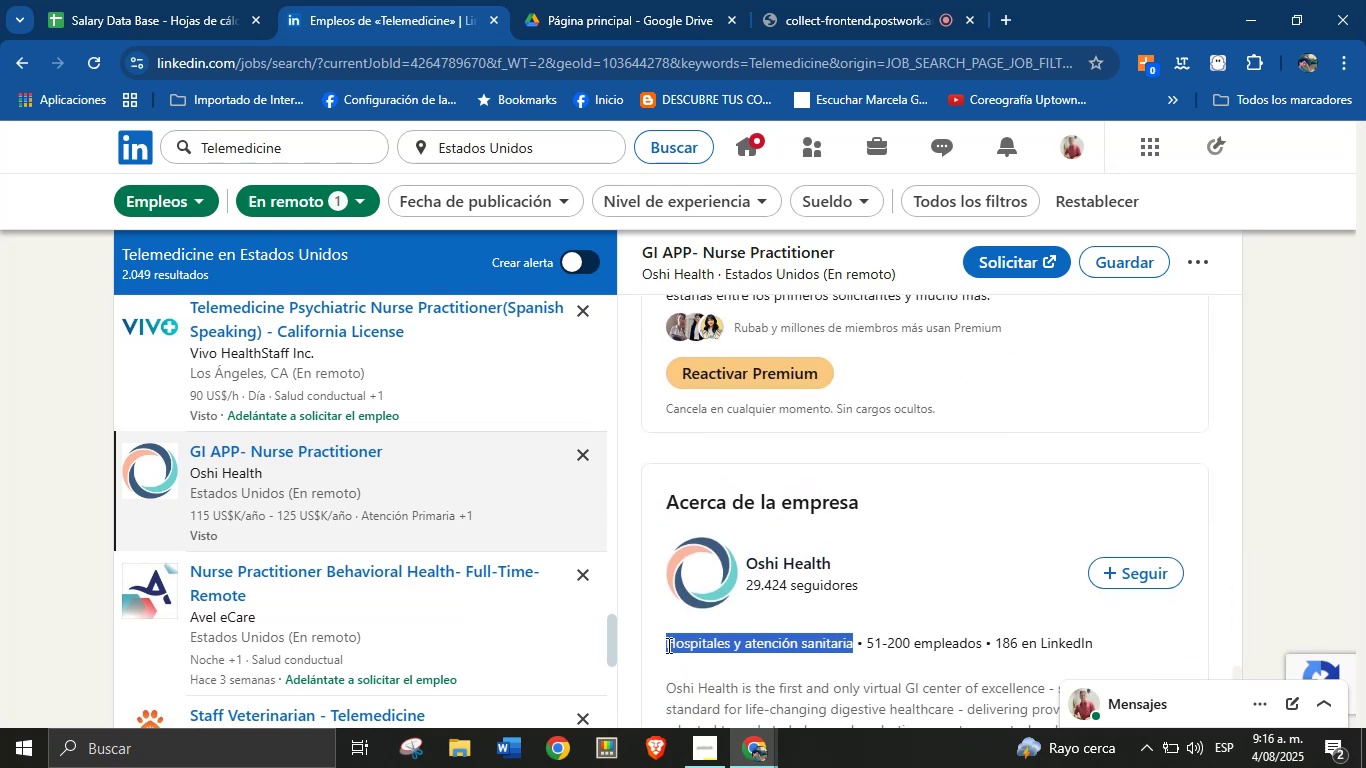 
key(Alt+Control+ControlLeft)
 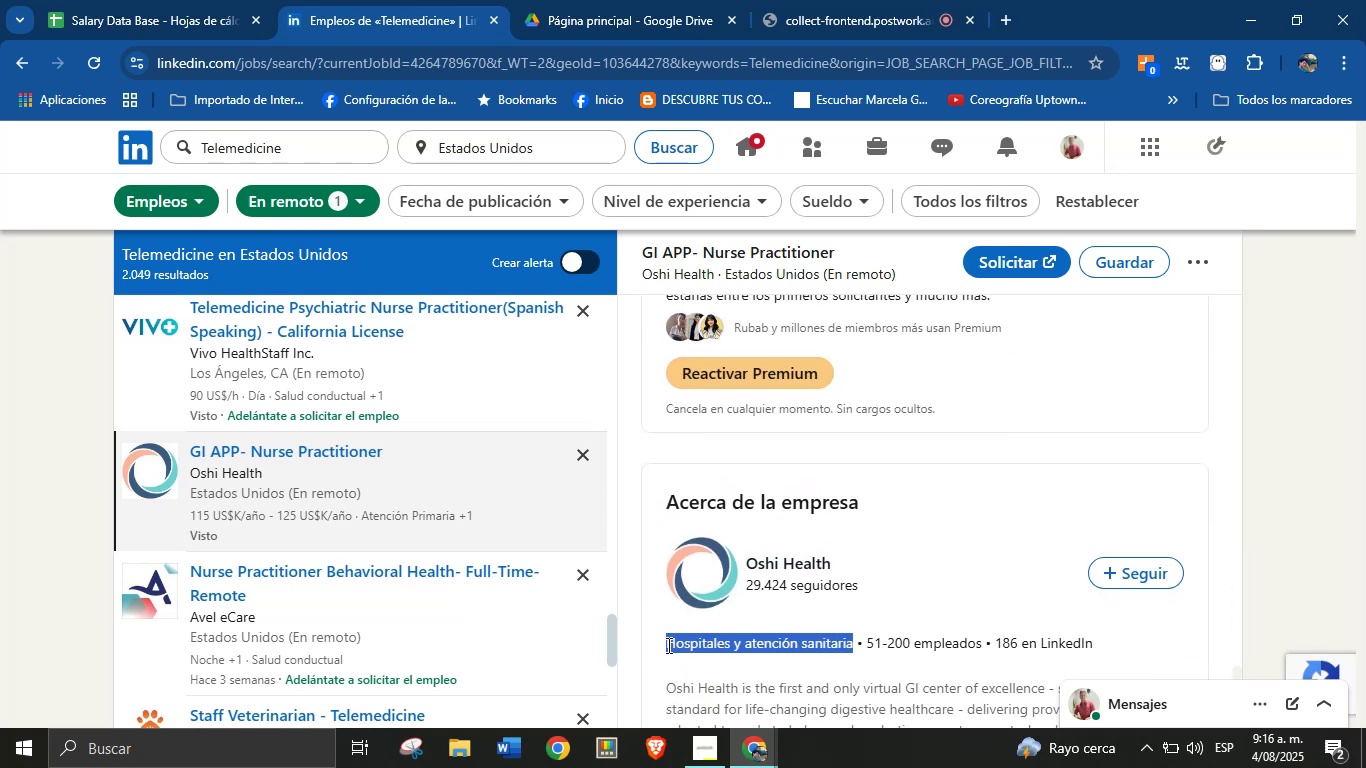 
key(Alt+Control+C)
 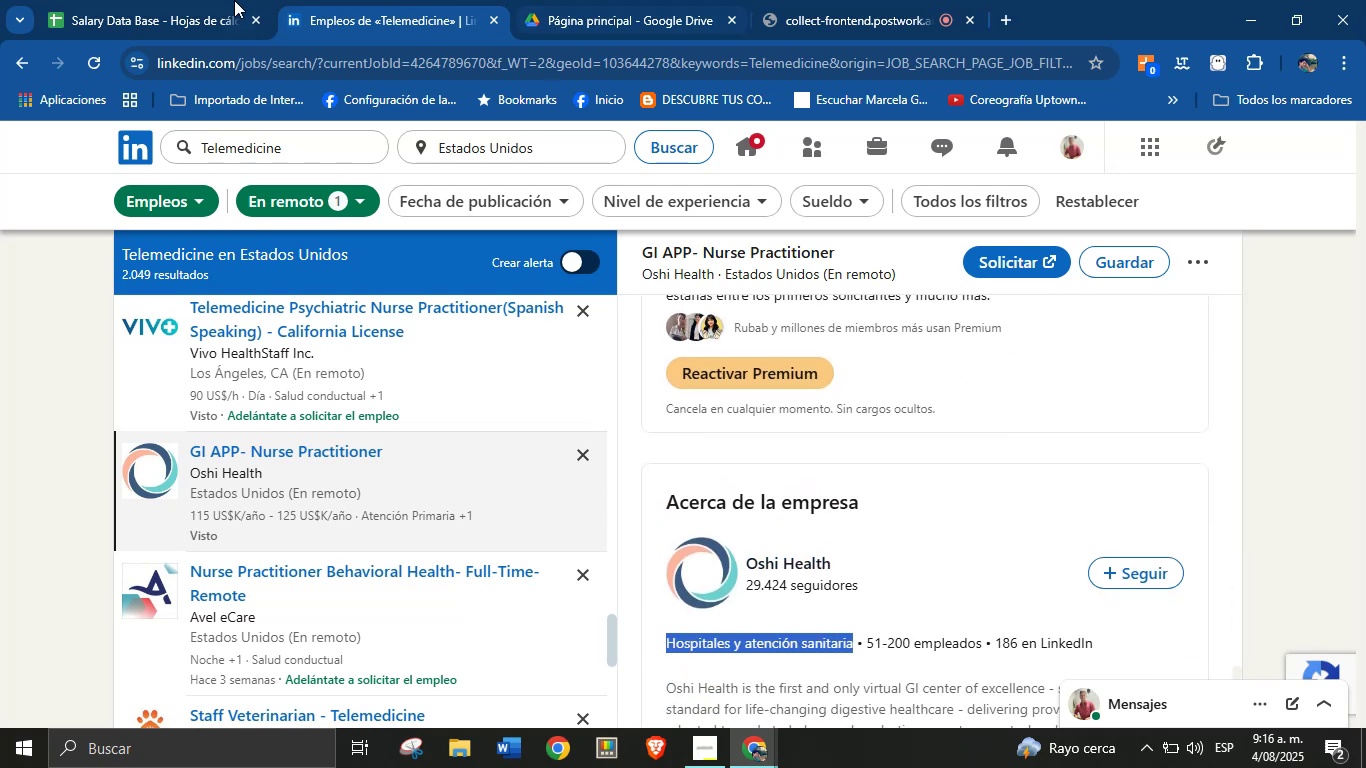 
left_click([183, 0])
 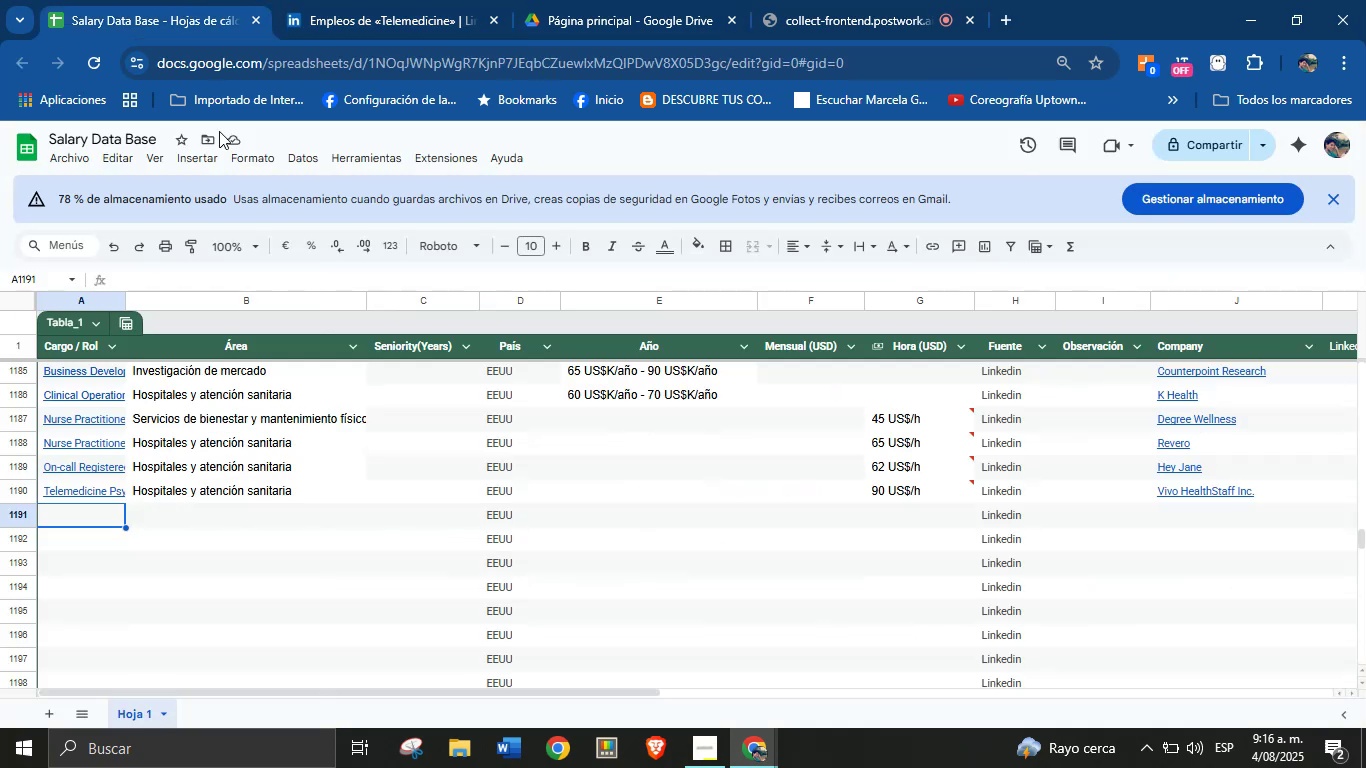 
key(Meta+MetaLeft)
 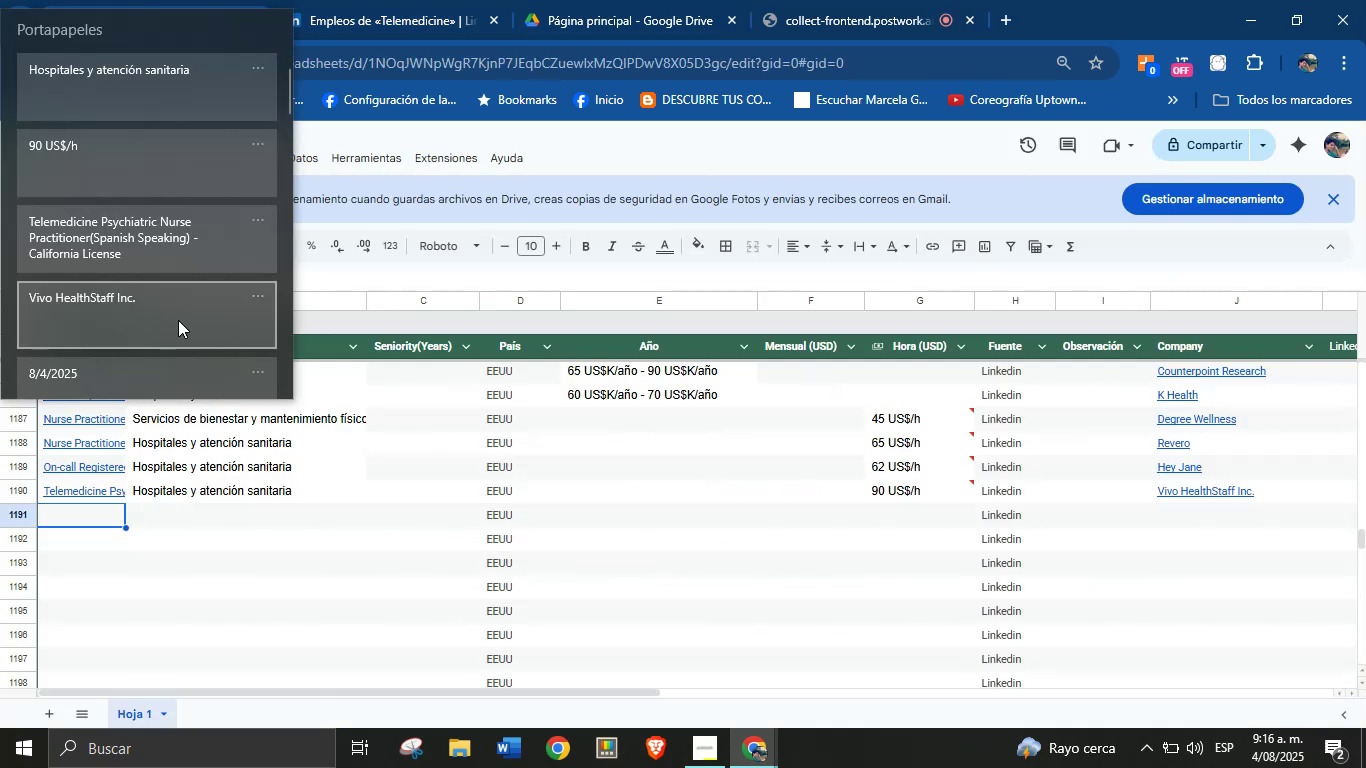 
key(Meta+MetaLeft)
 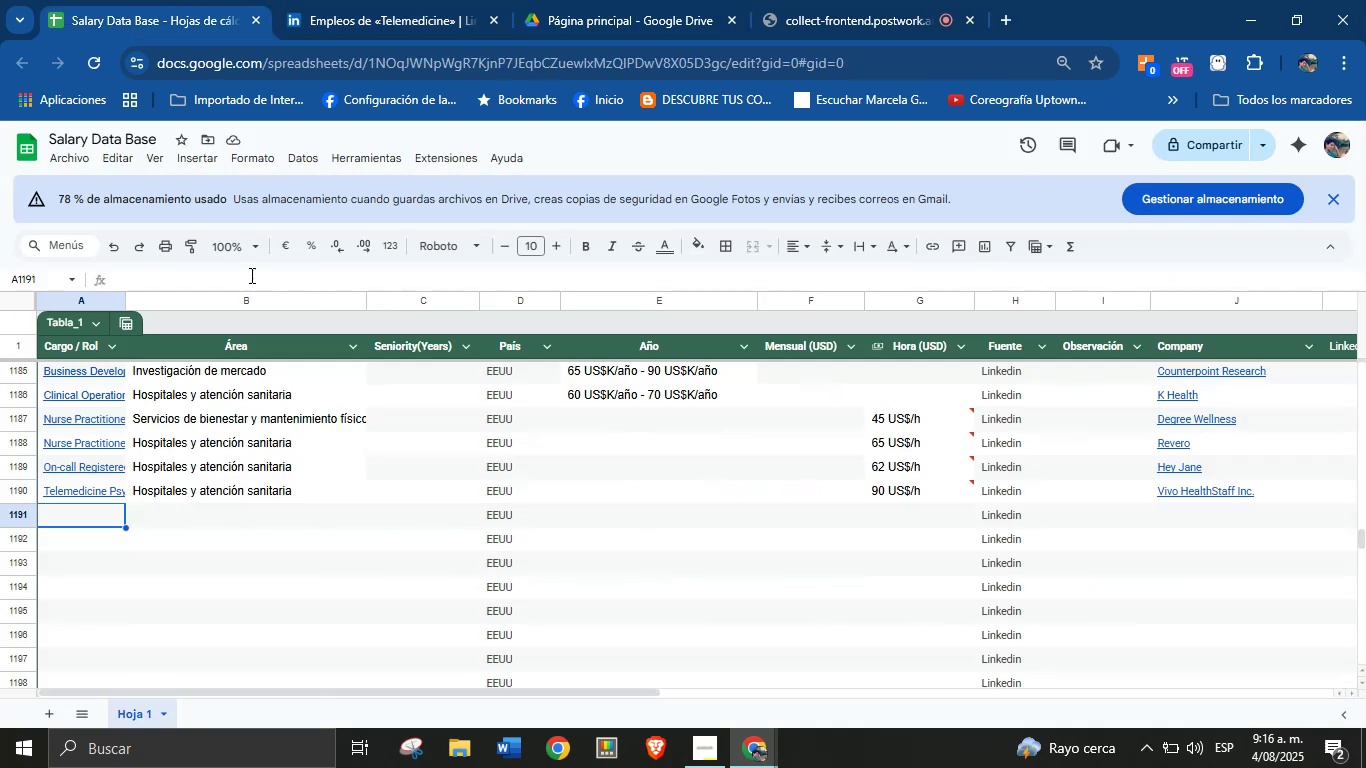 
key(Meta+V)
 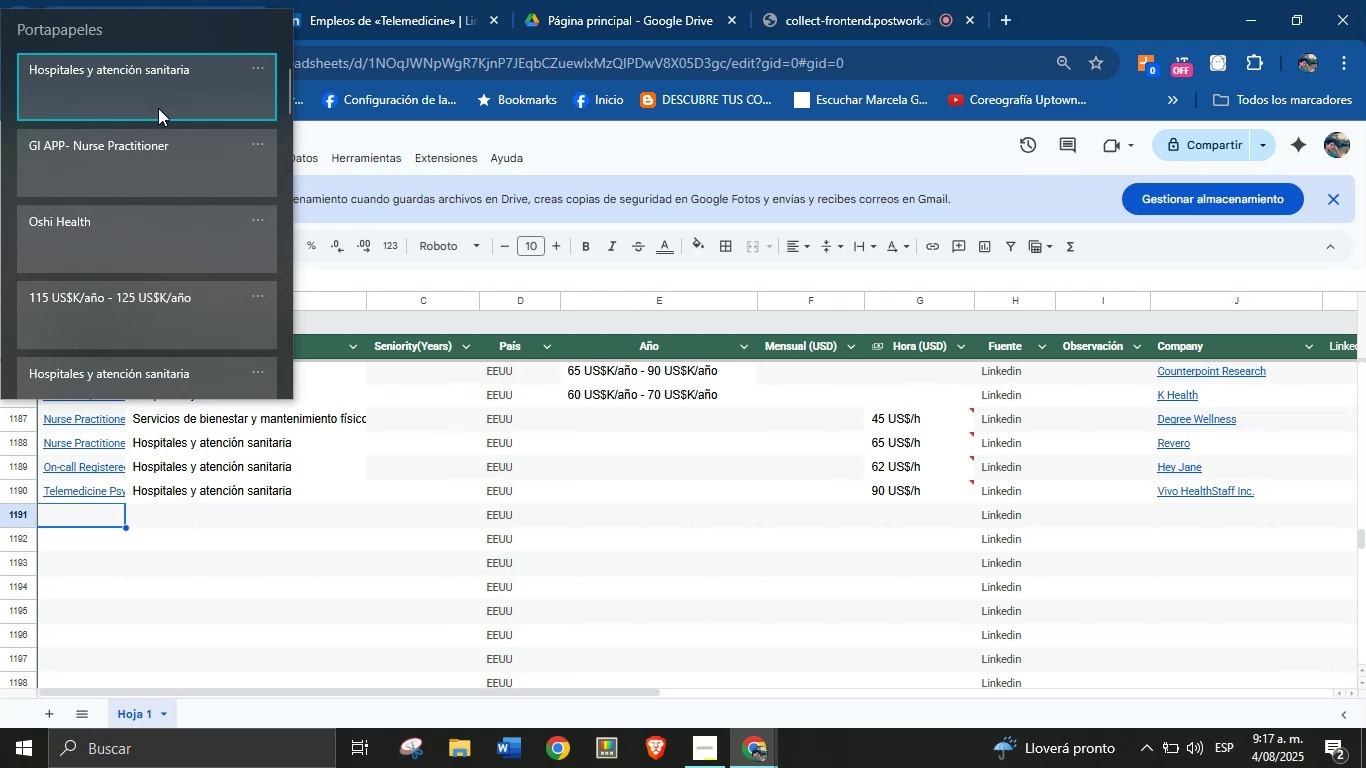 
wait(63.83)
 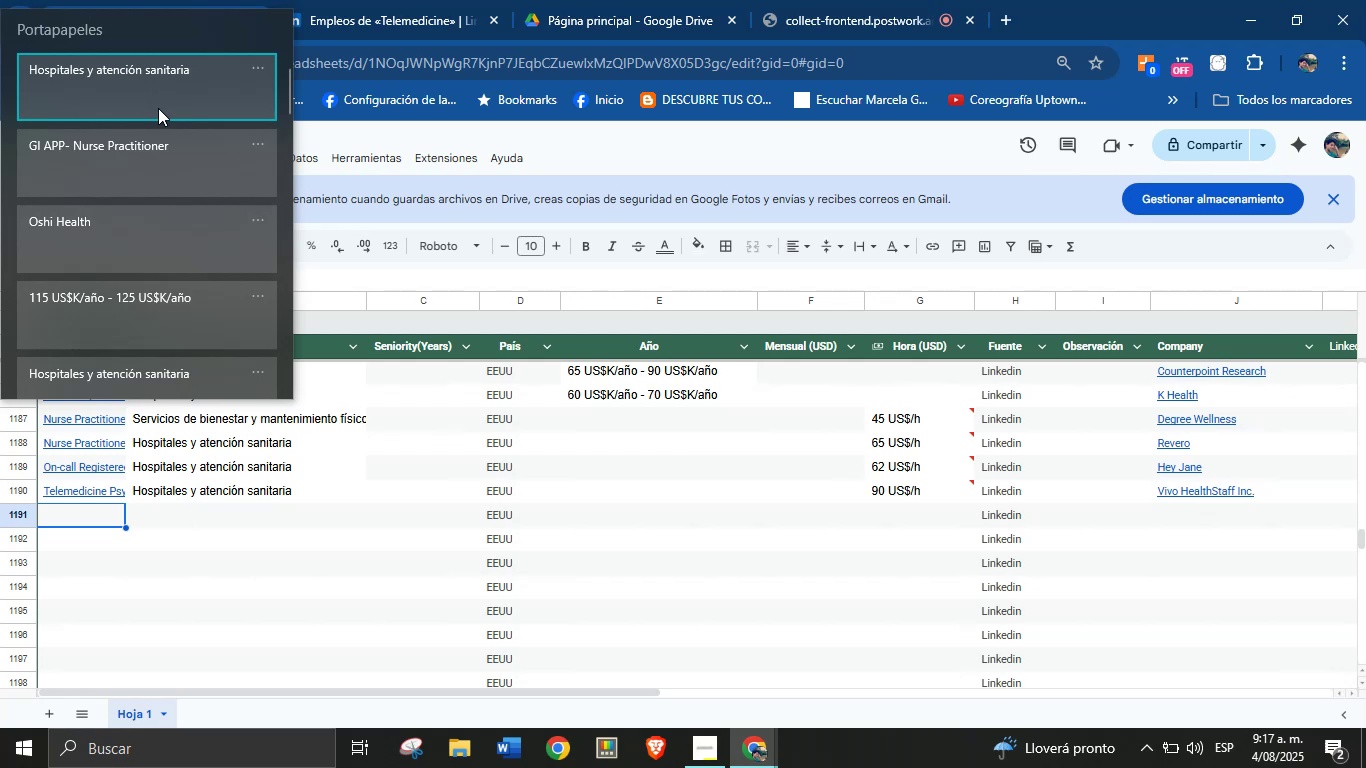 
left_click([622, 0])
 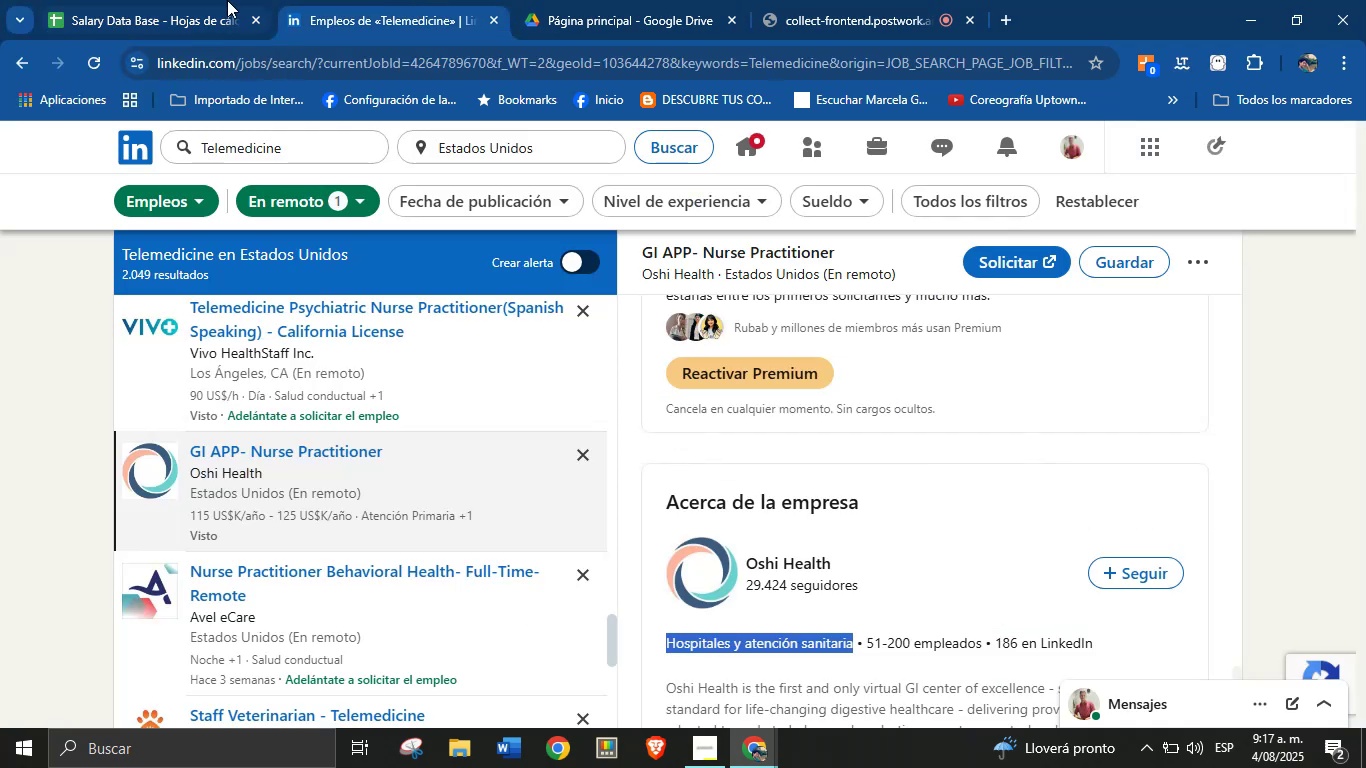 
key(Meta+MetaLeft)
 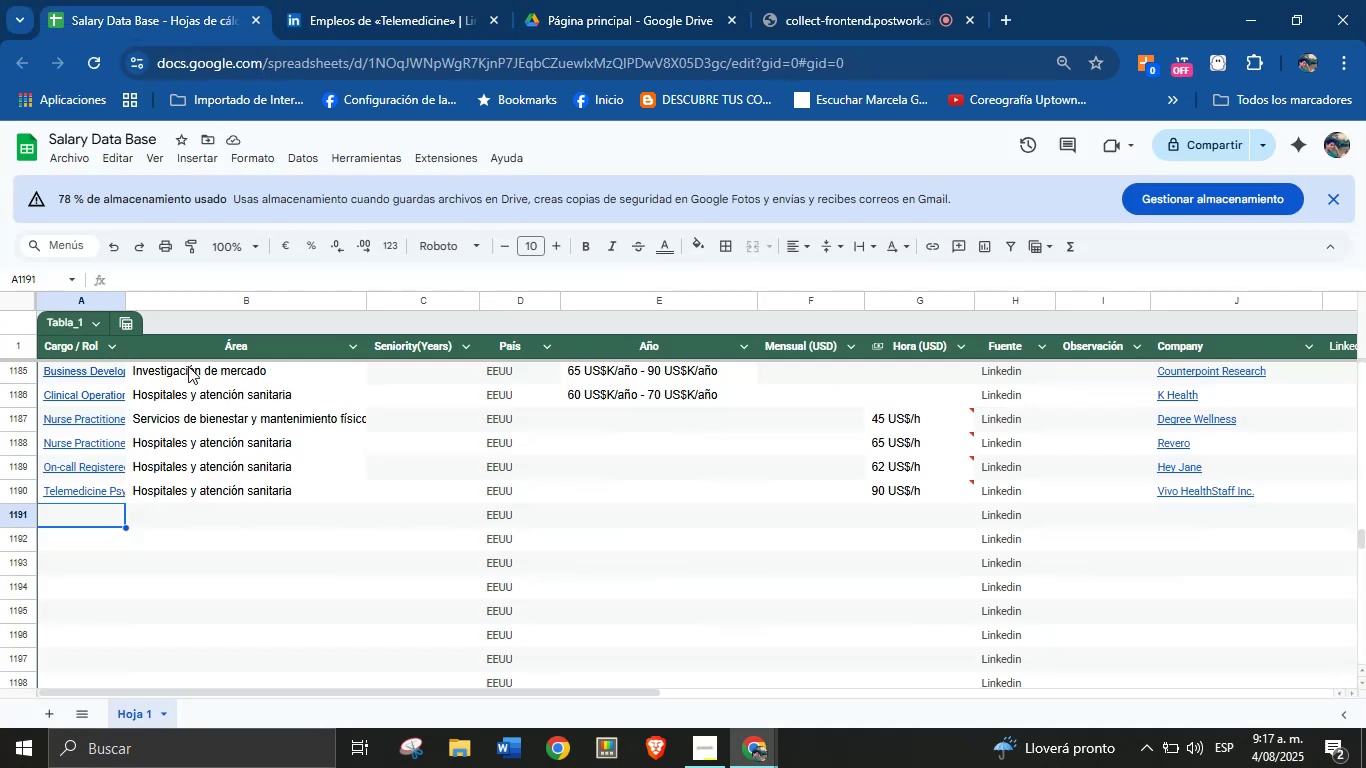 
key(Meta+MetaLeft)
 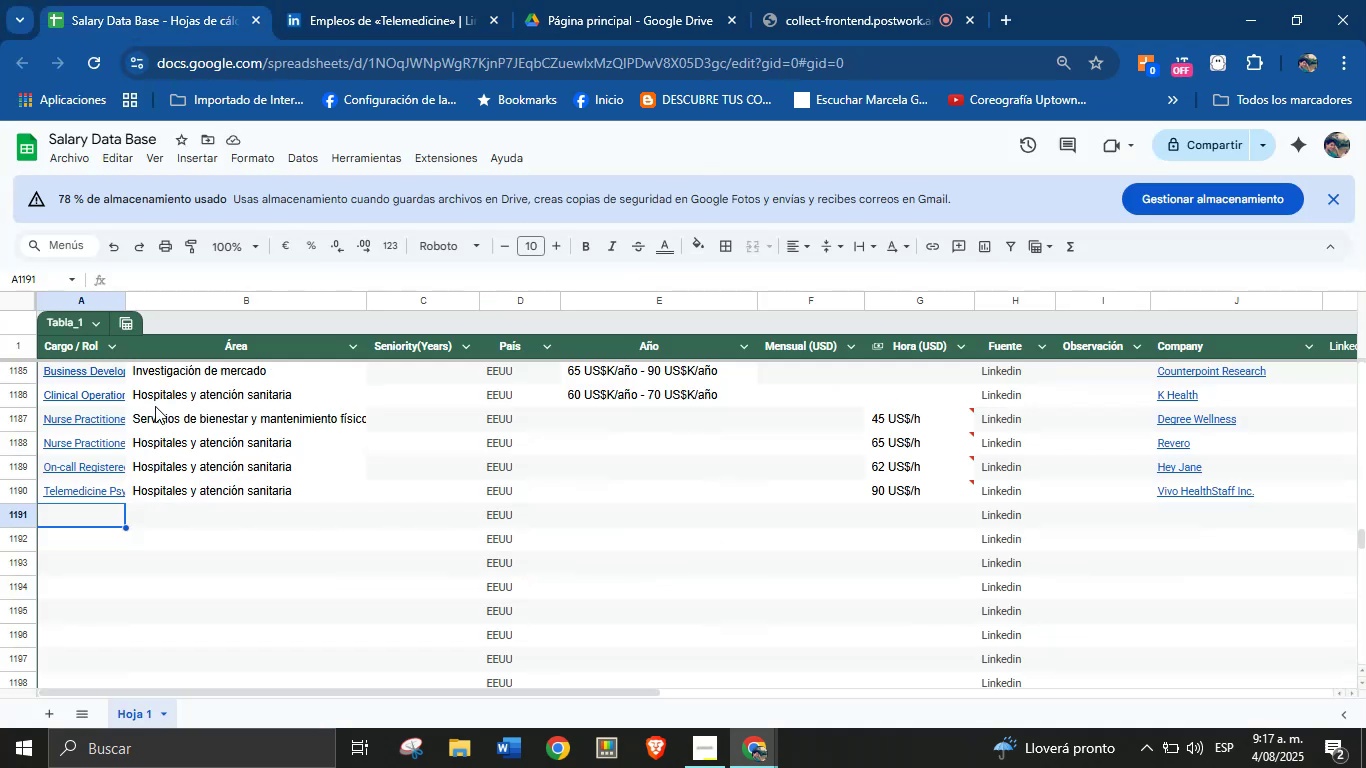 
key(Meta+V)
 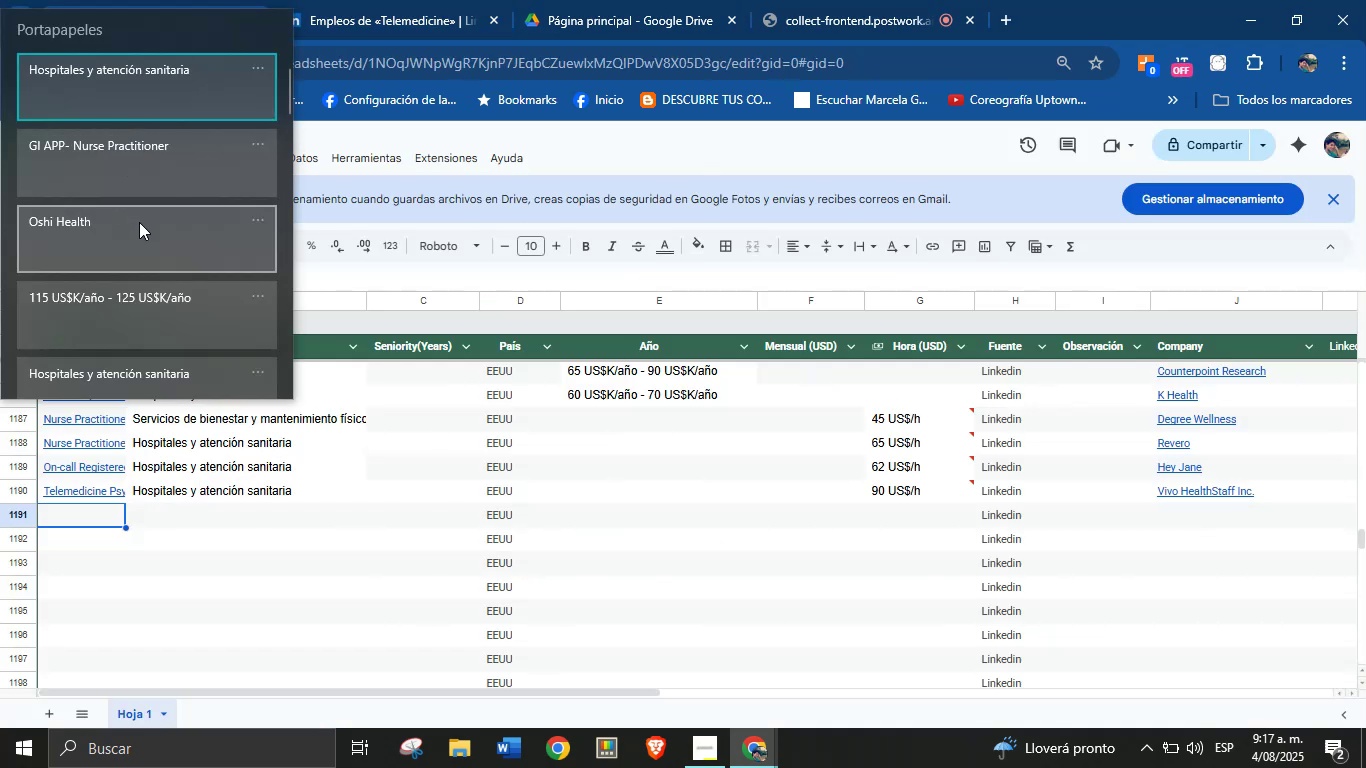 
left_click([166, 164])
 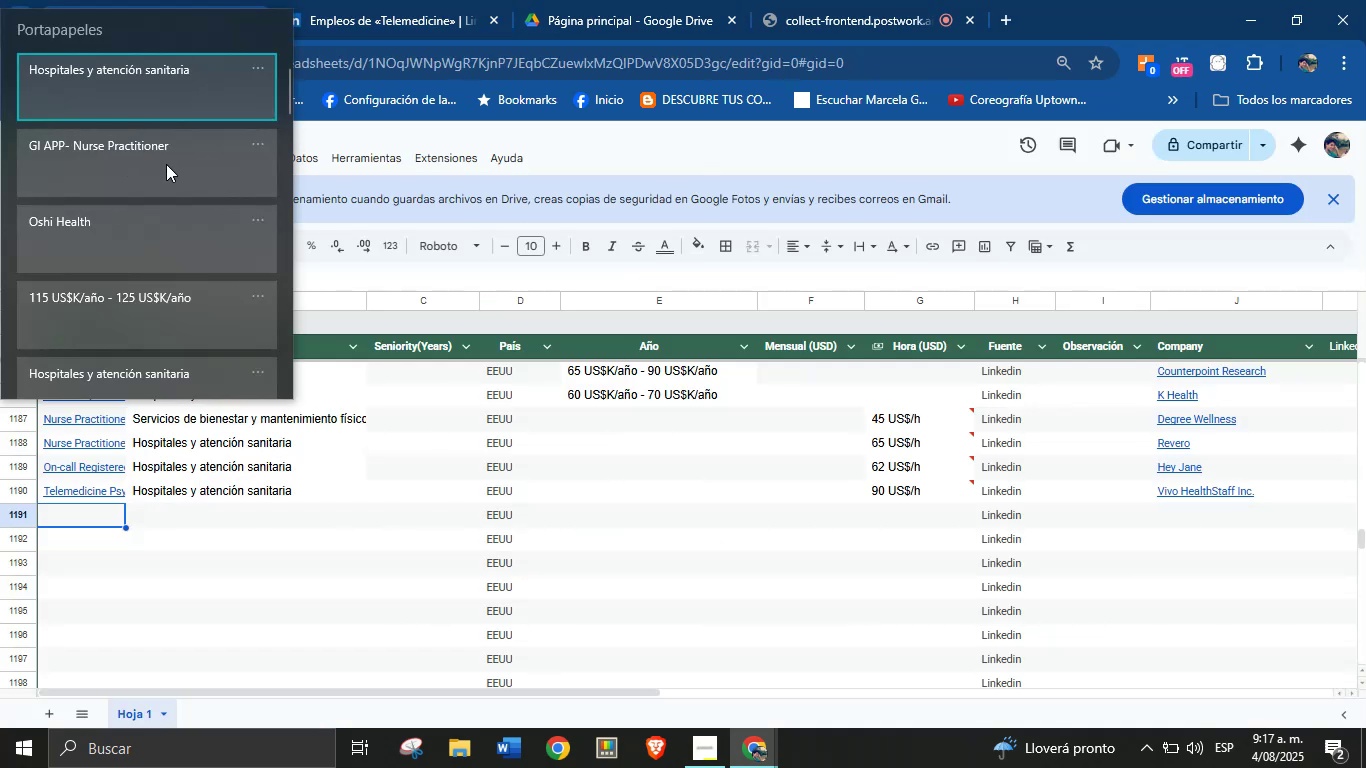 
key(Control+ControlLeft)
 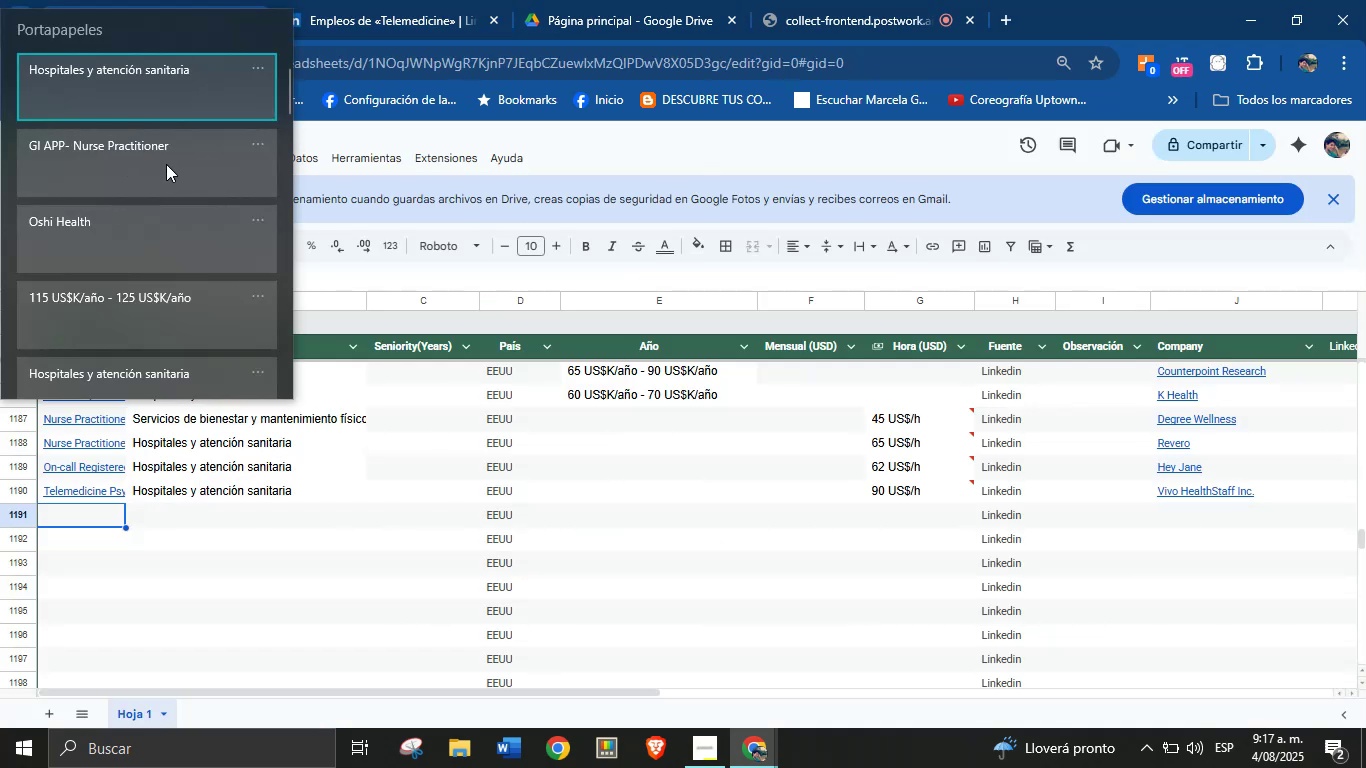 
key(Control+V)
 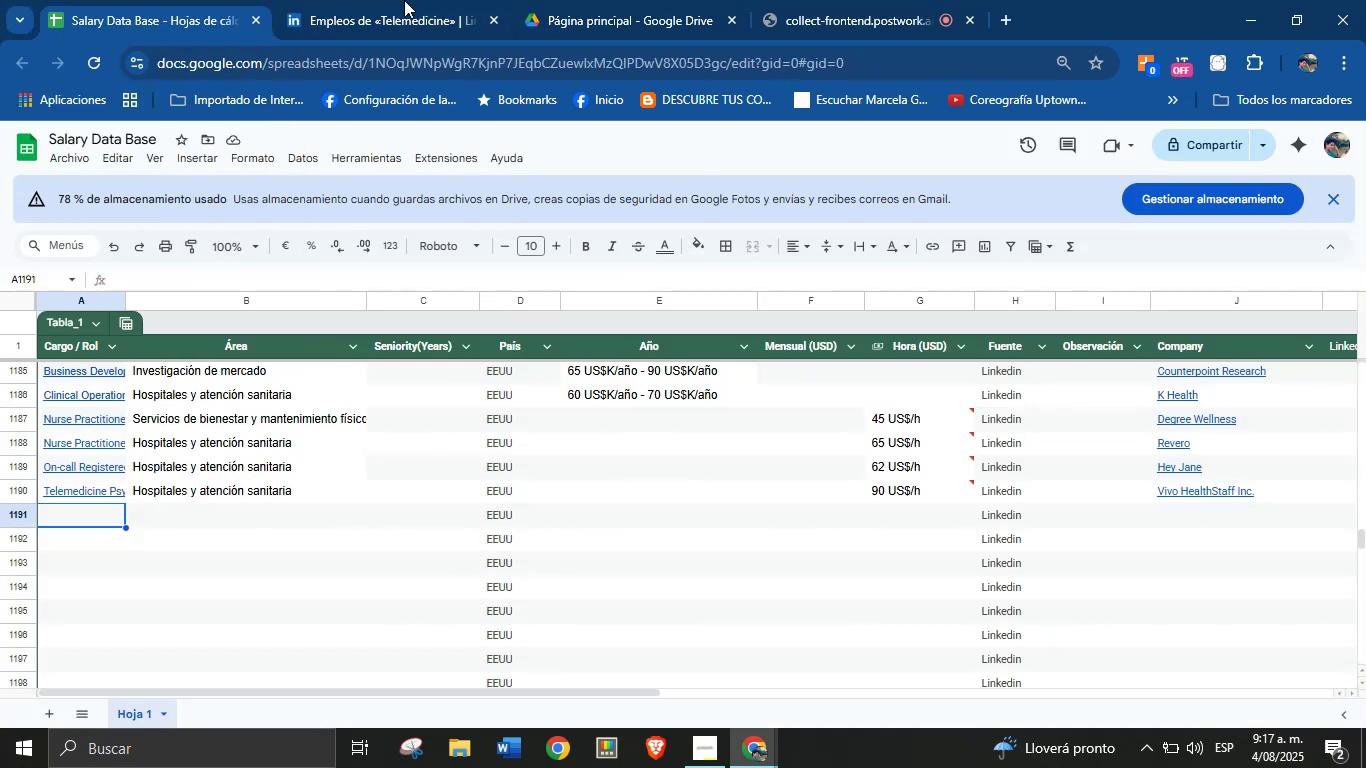 
left_click([405, 0])
 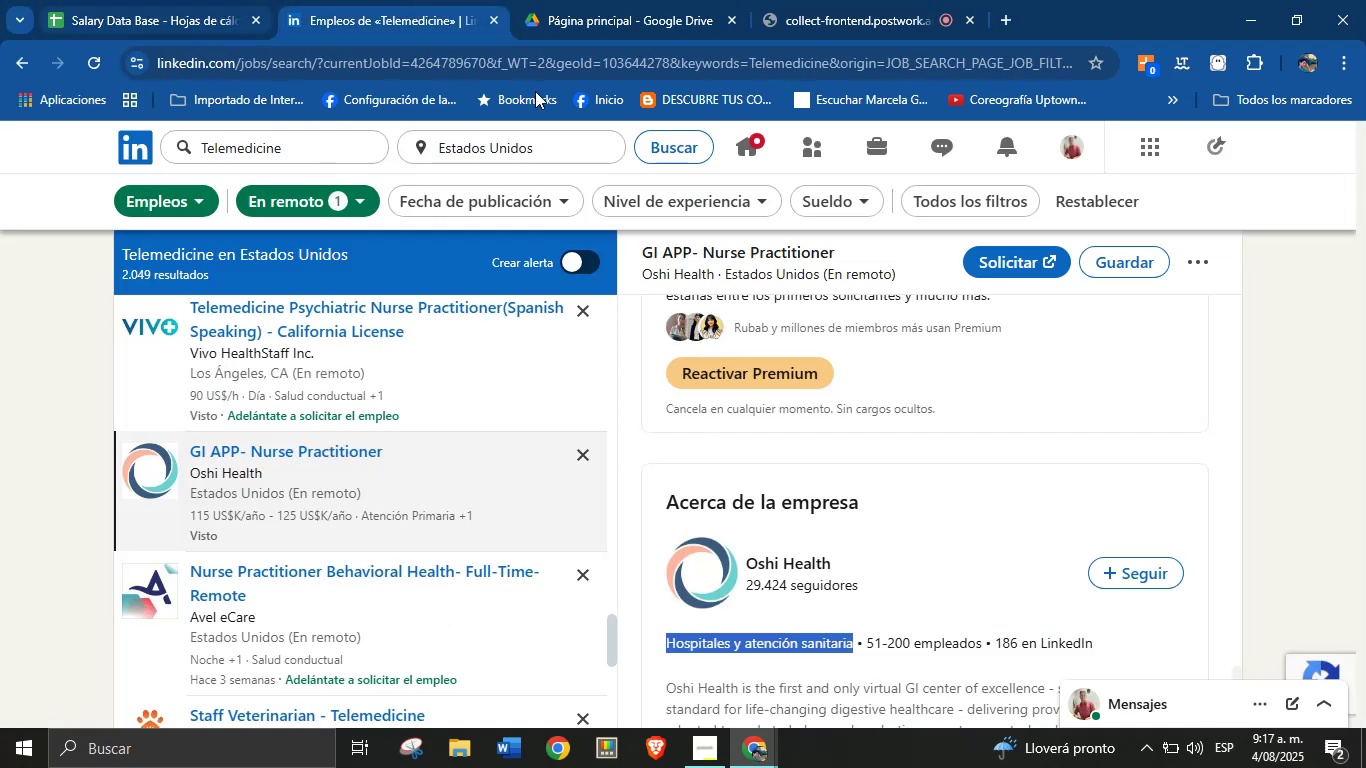 
left_click([139, 0])
 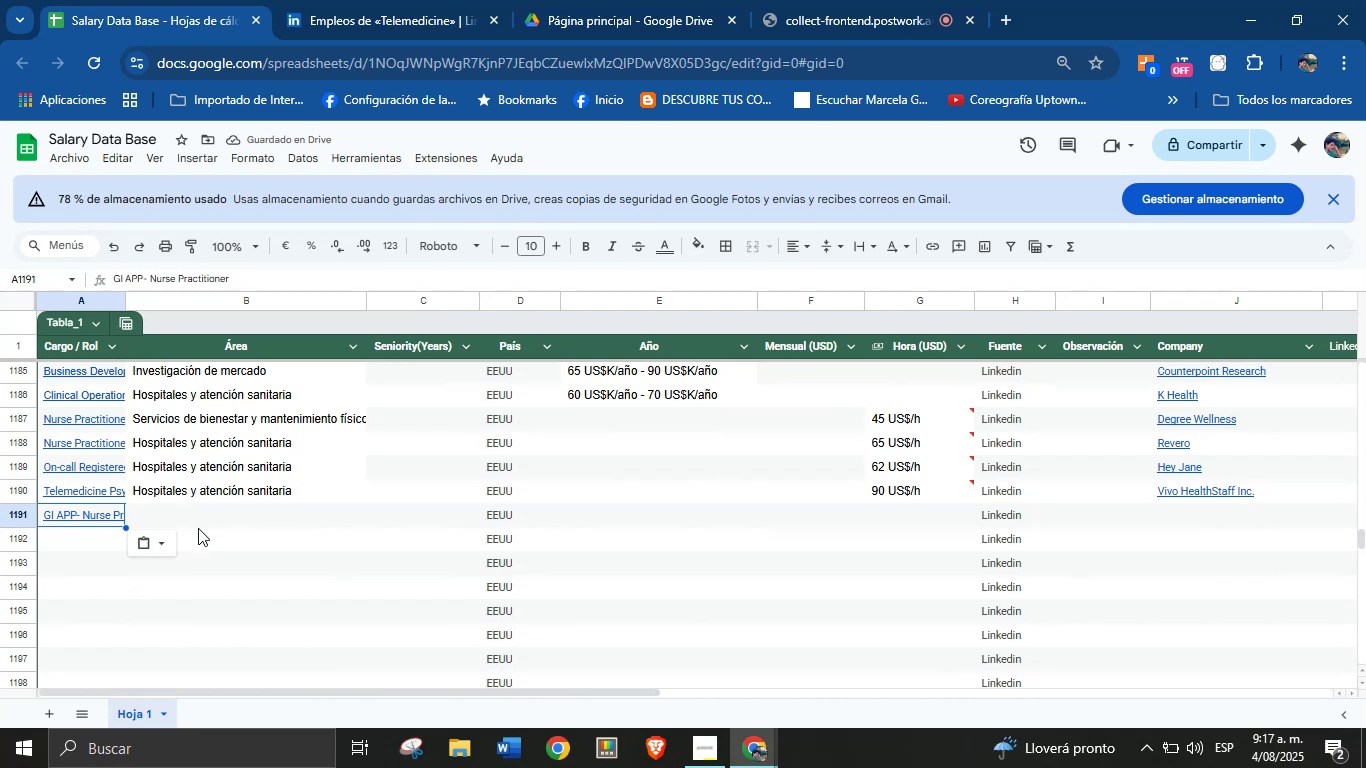 
key(Meta+MetaLeft)
 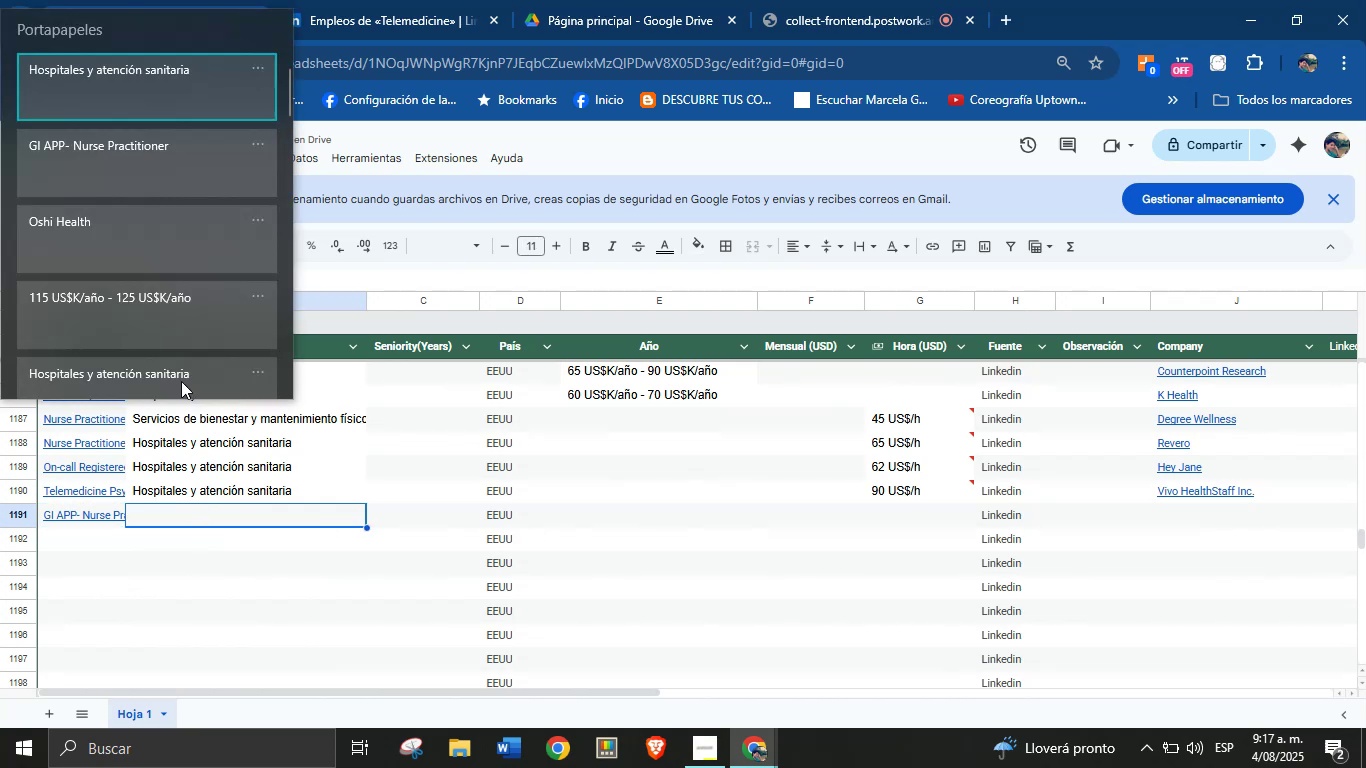 
key(Meta+MetaLeft)
 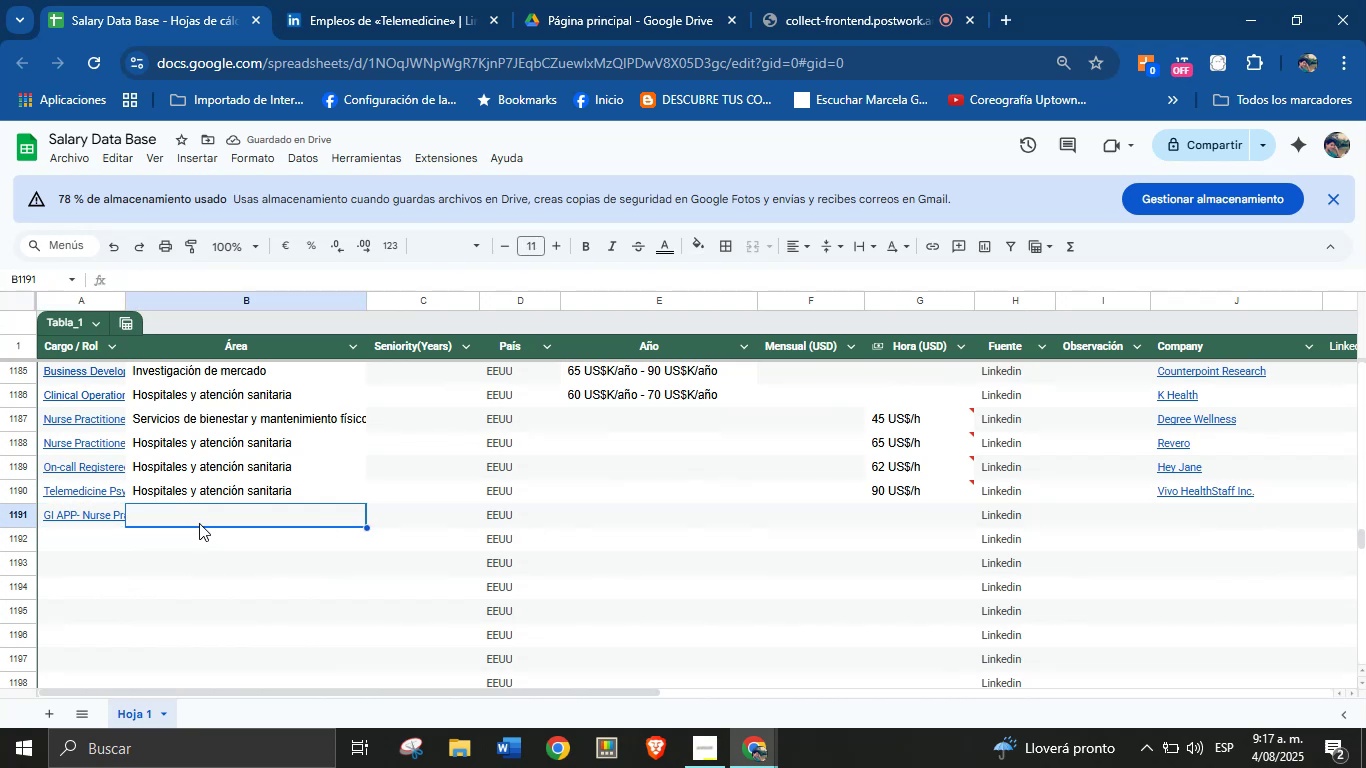 
key(Meta+V)
 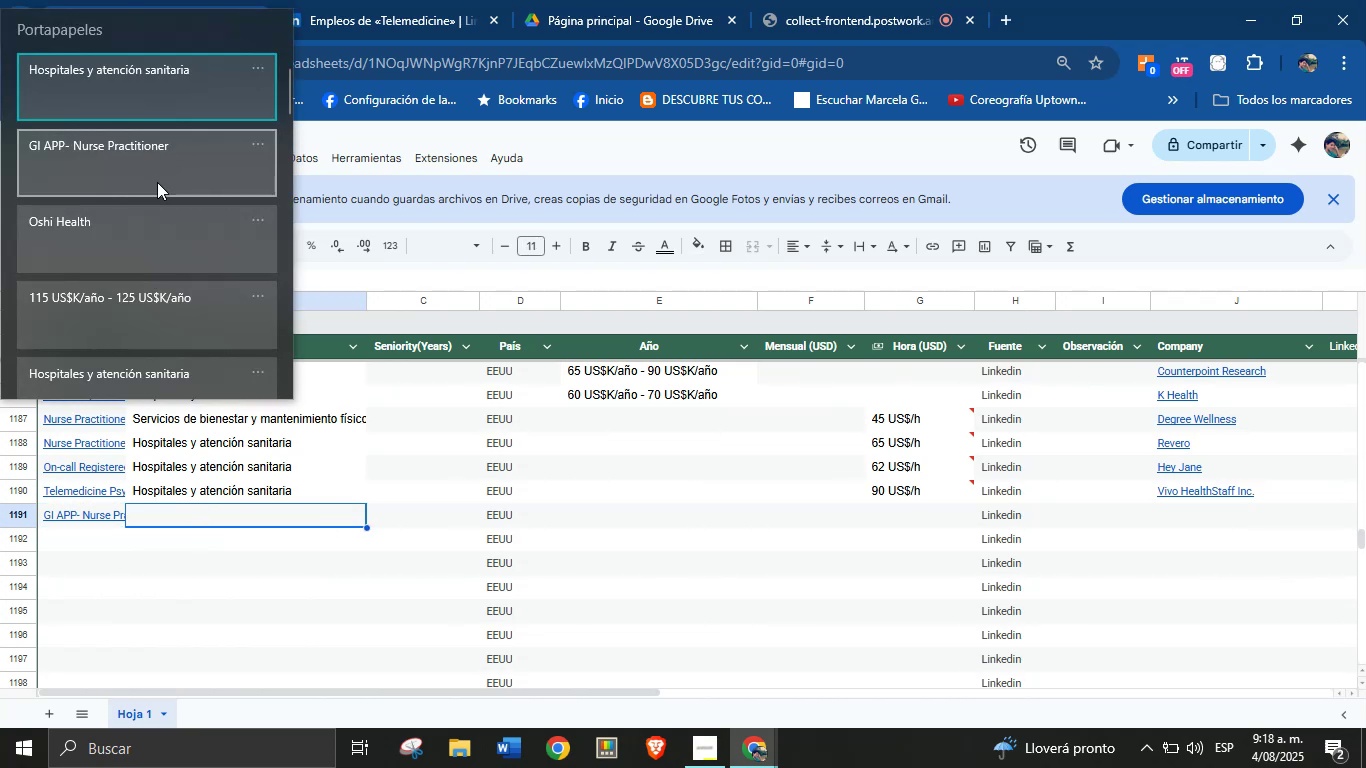 
wait(10.58)
 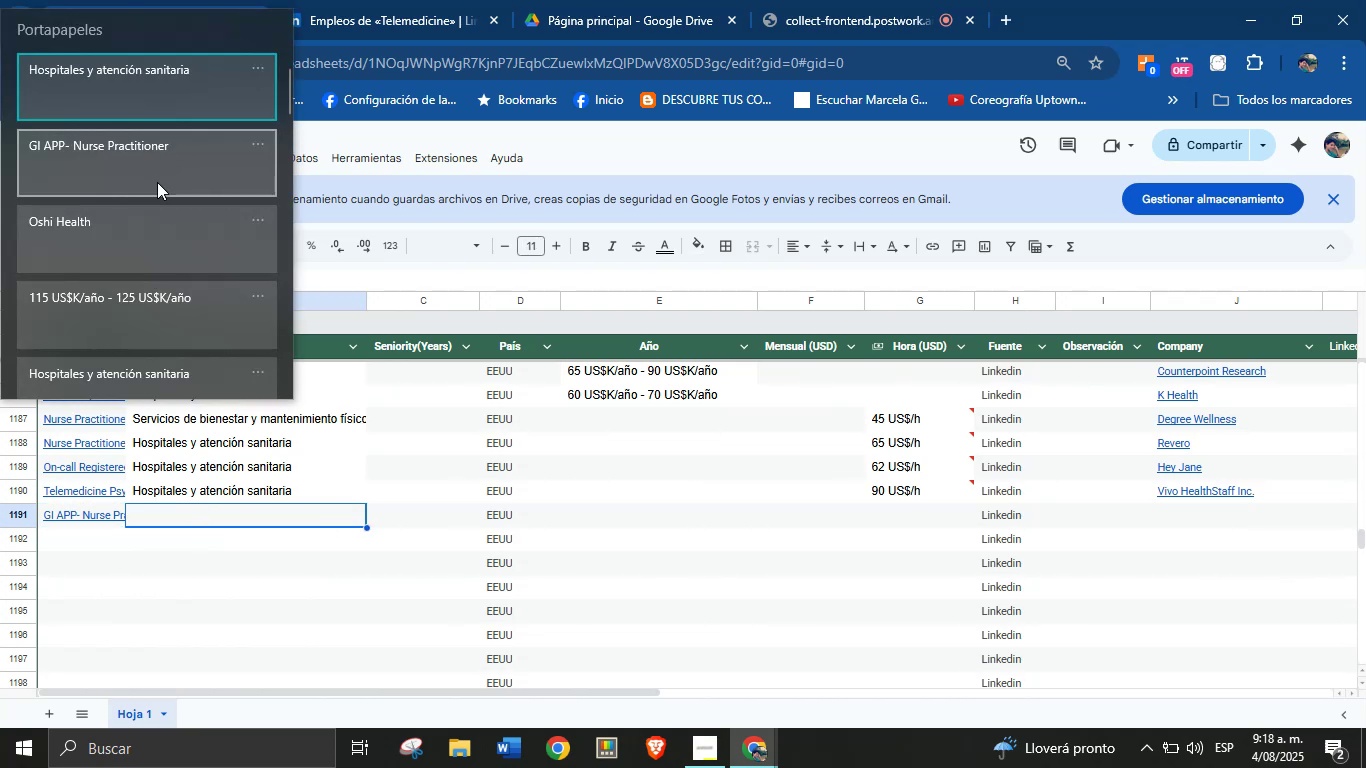 
left_click([164, 101])
 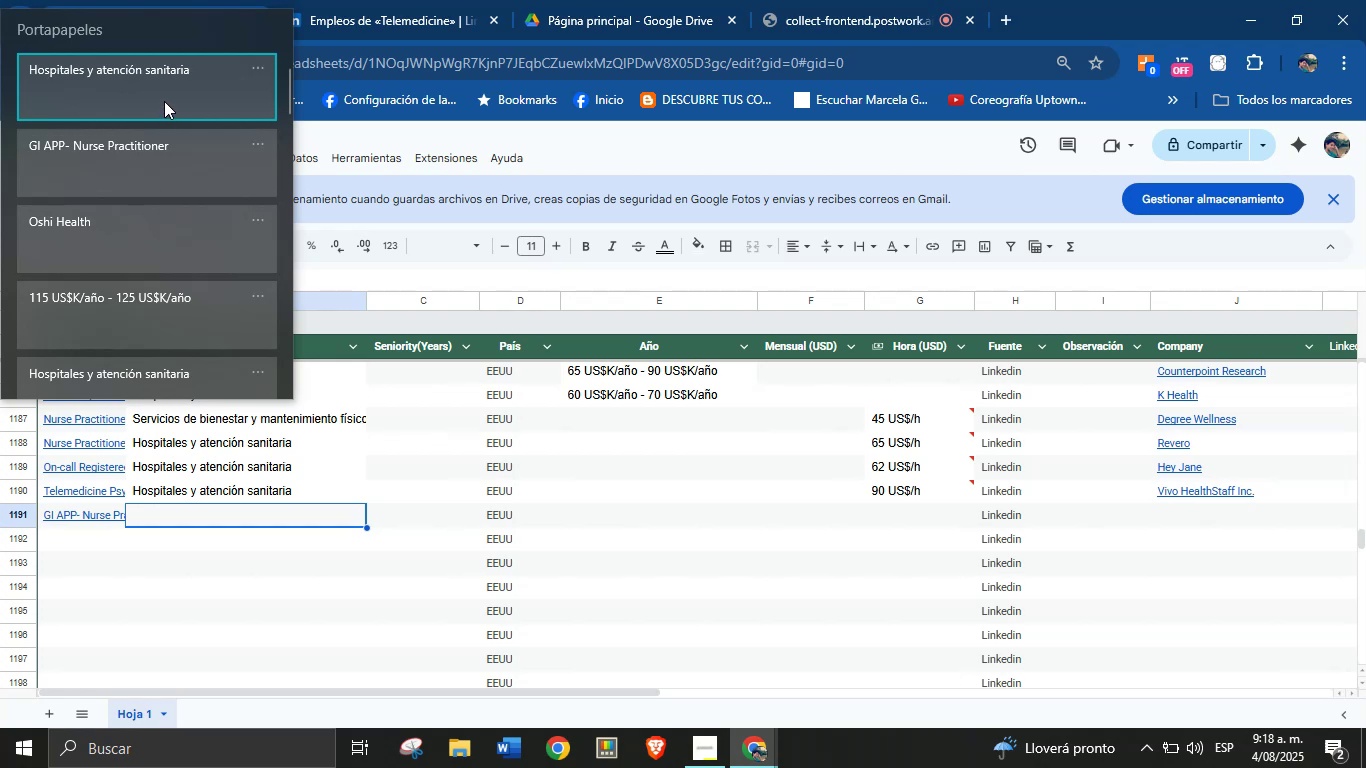 
key(Control+ControlLeft)
 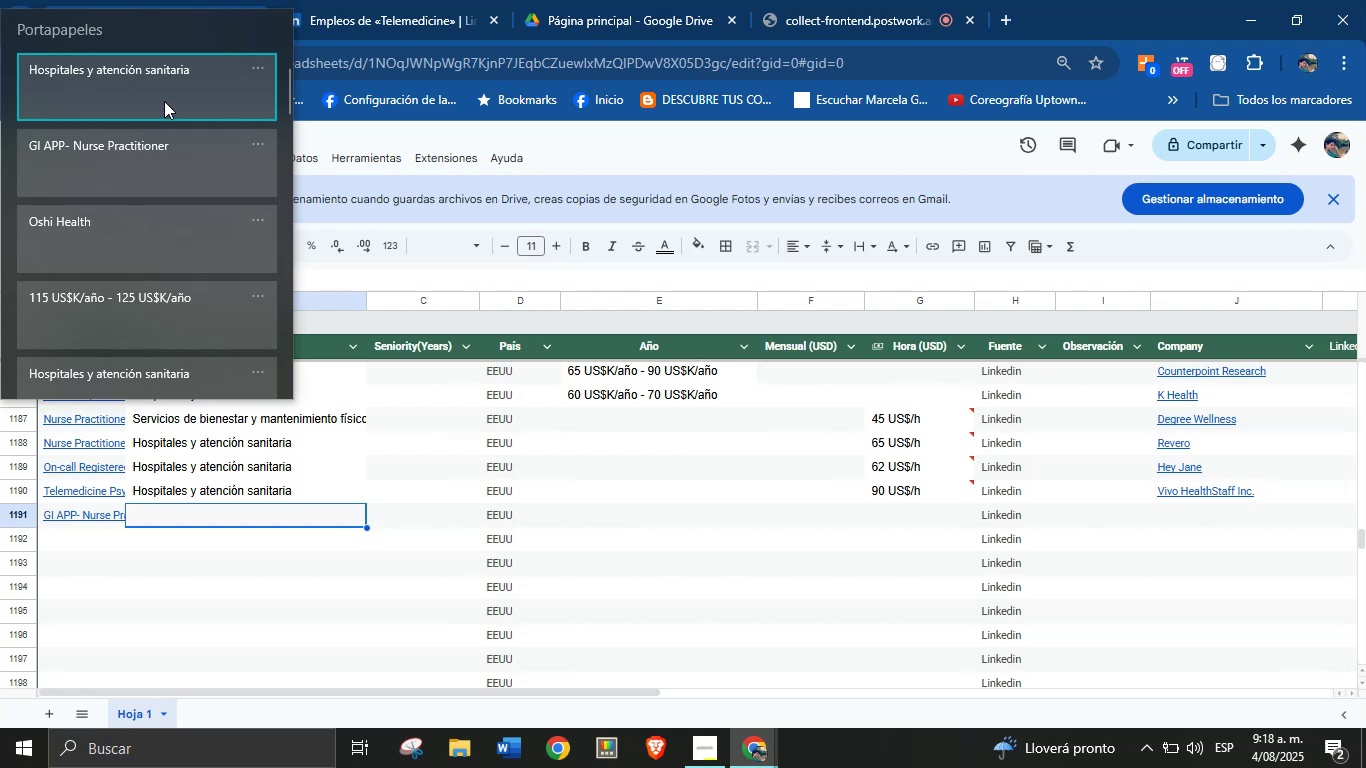 
key(Control+V)
 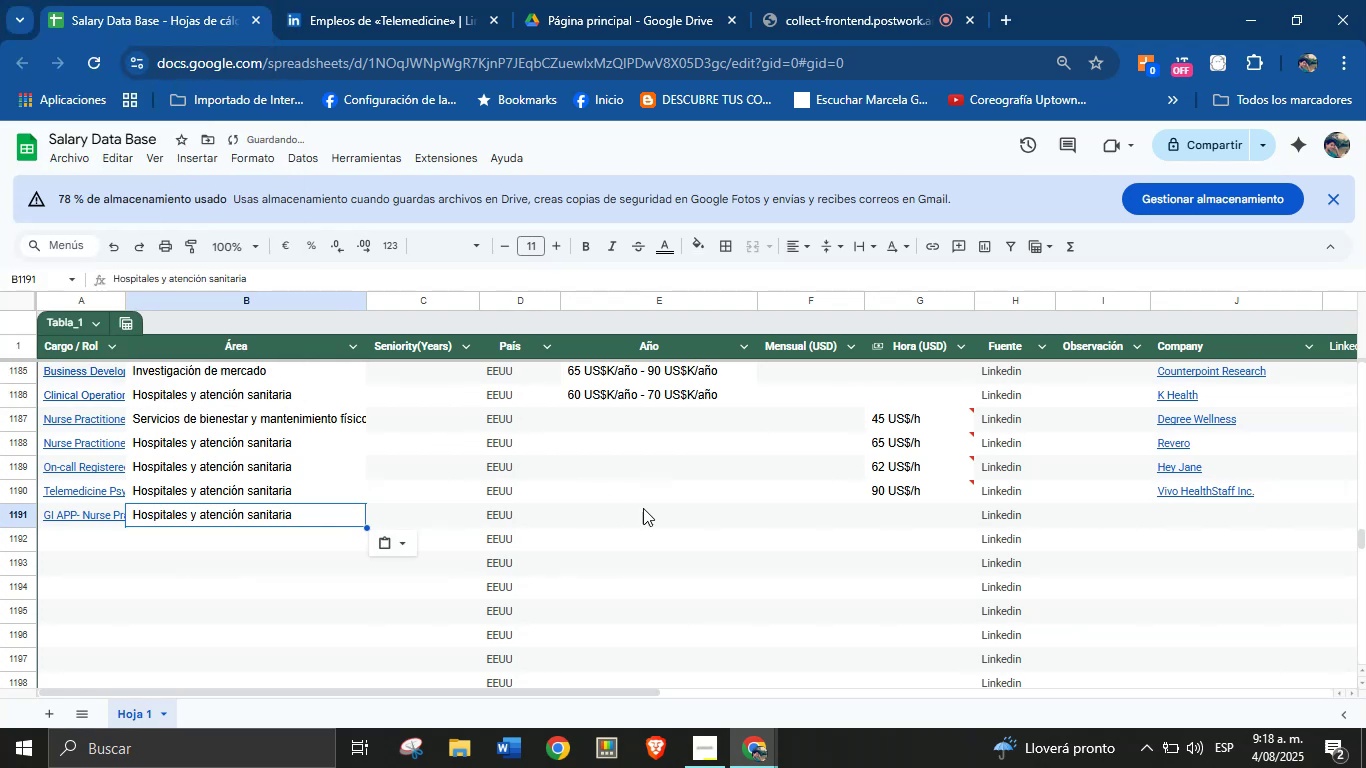 
left_click([660, 512])
 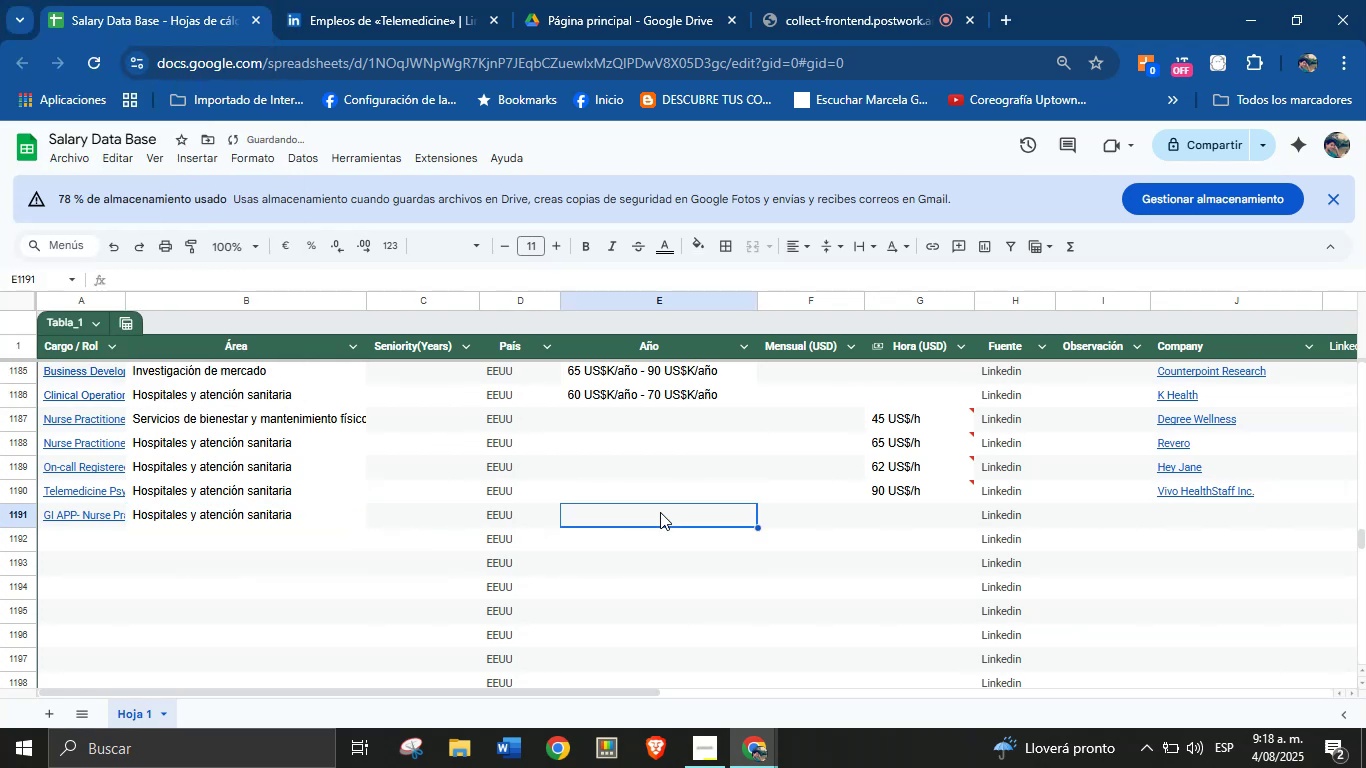 
key(Meta+MetaLeft)
 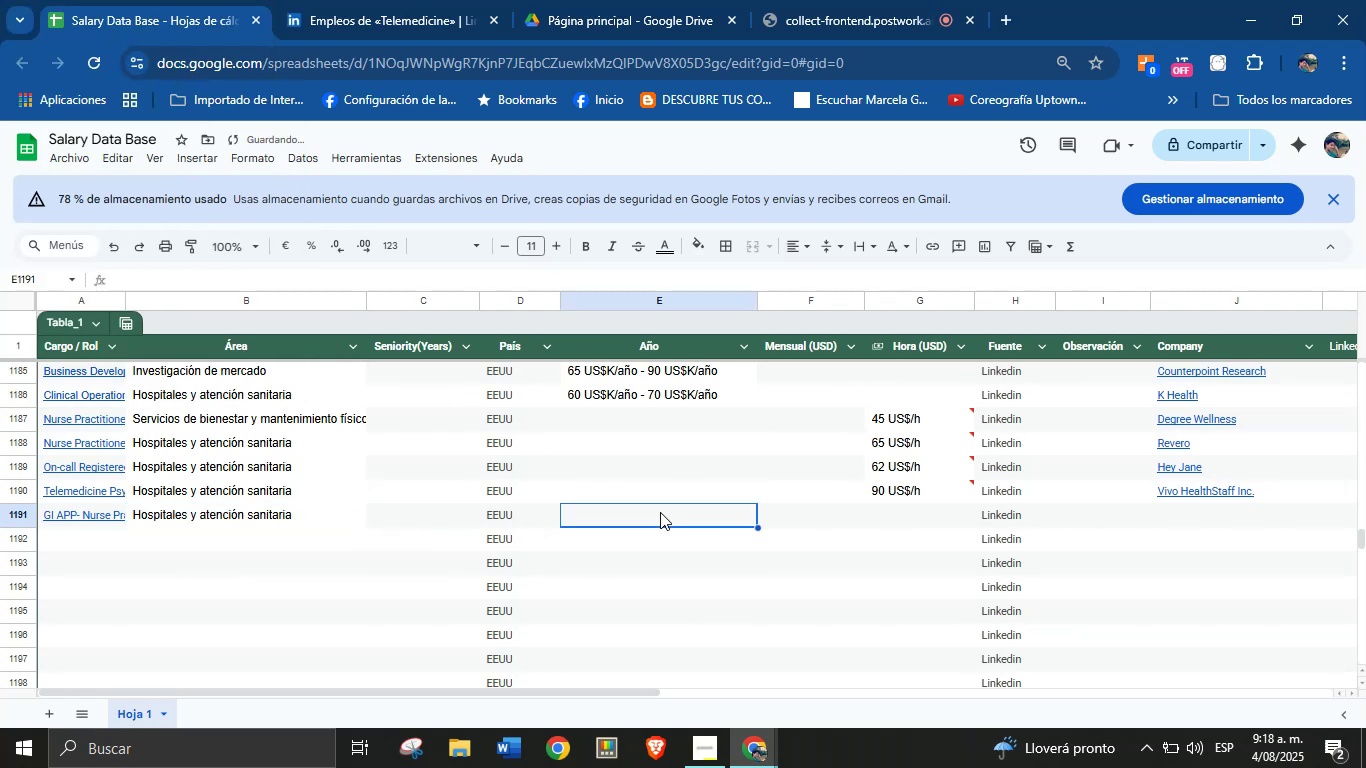 
key(Meta+MetaLeft)
 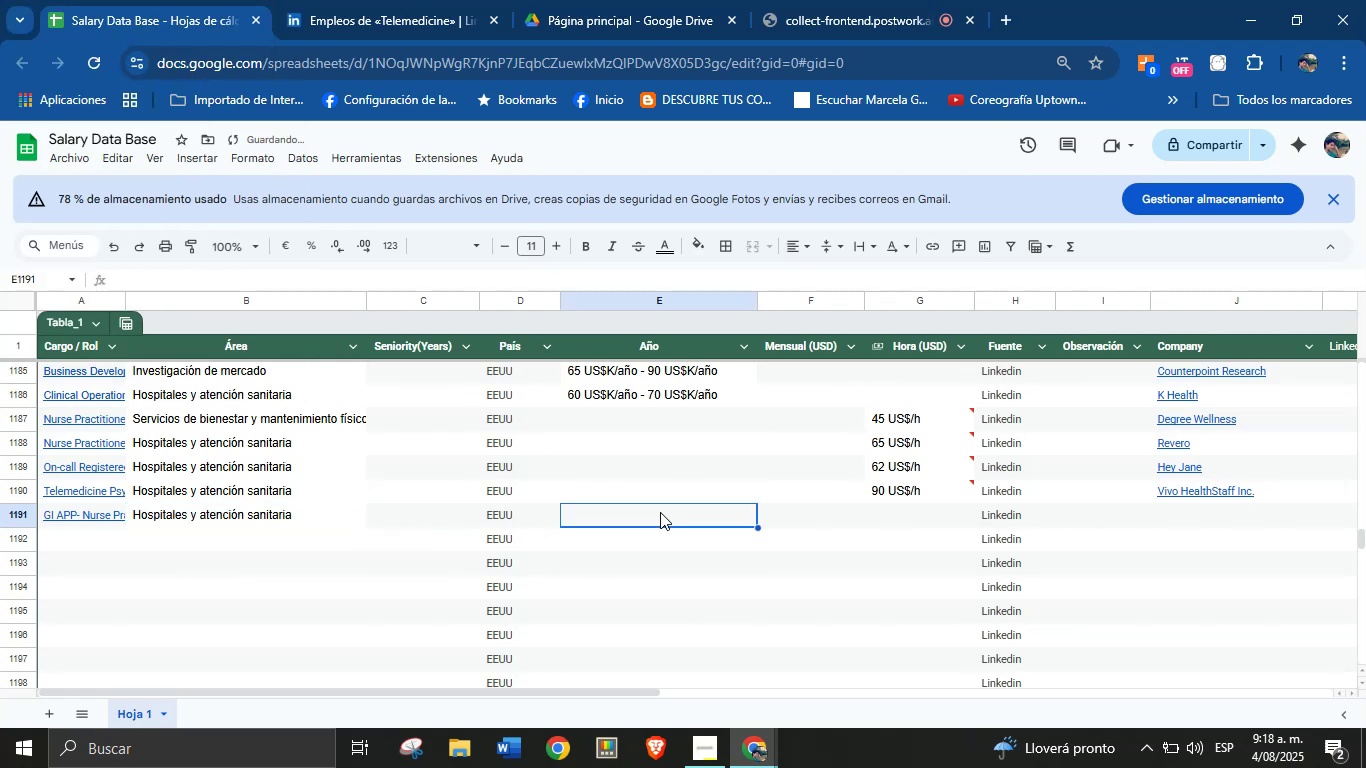 
key(Meta+V)
 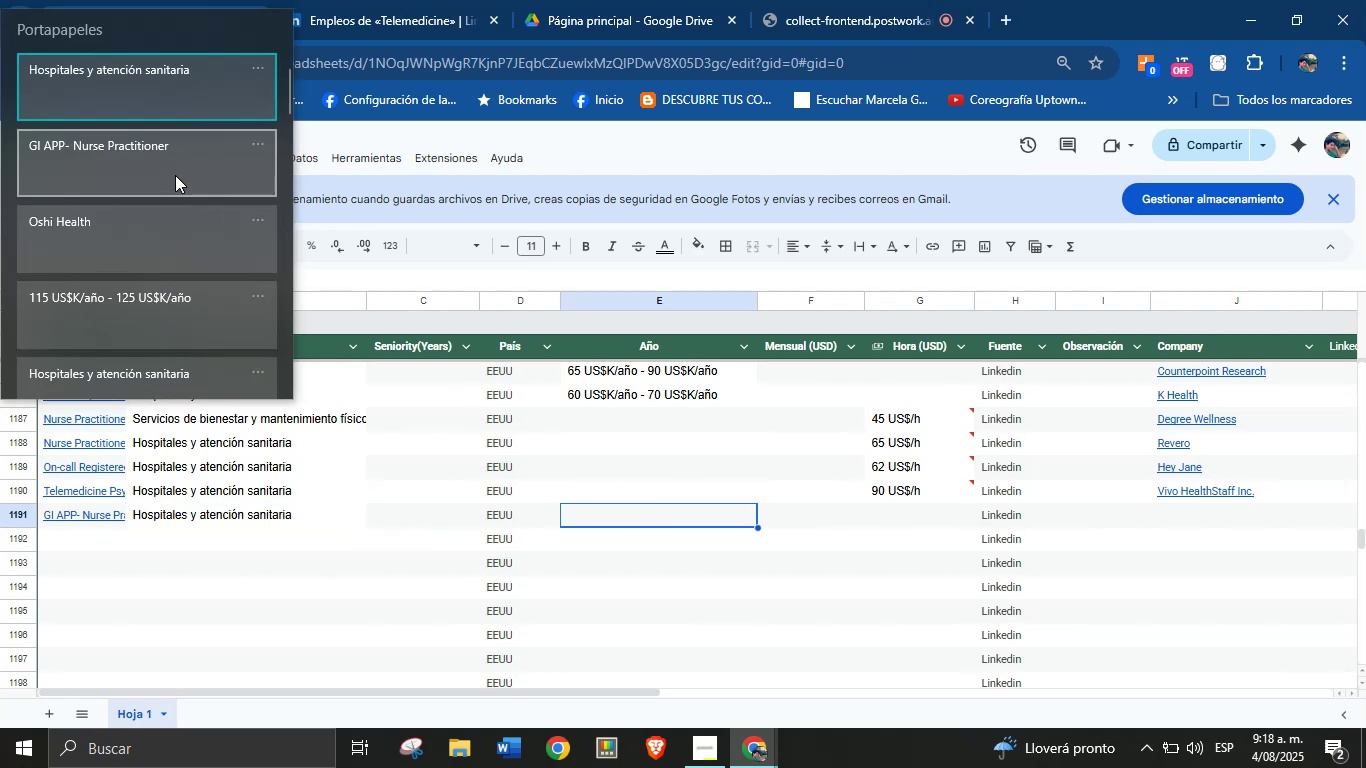 
wait(6.69)
 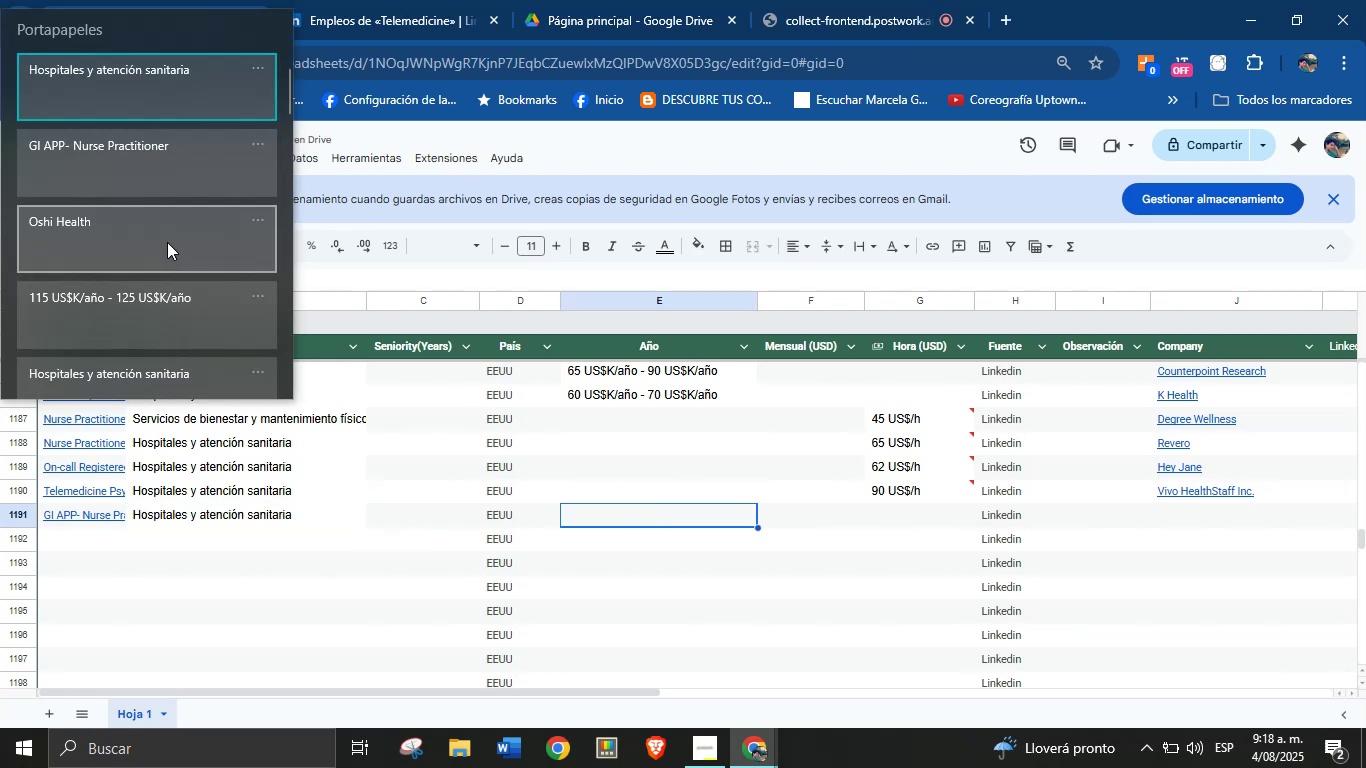 
key(Control+ControlLeft)
 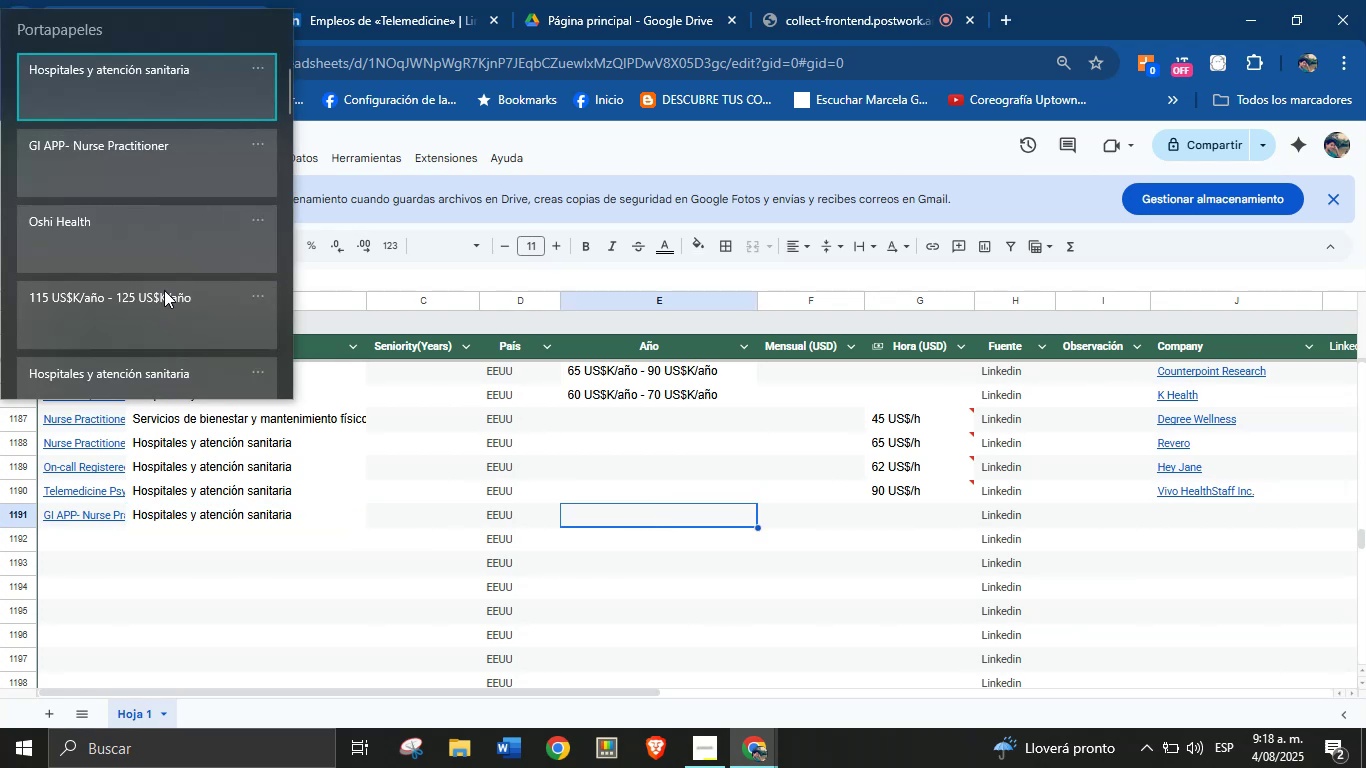 
key(Control+V)
 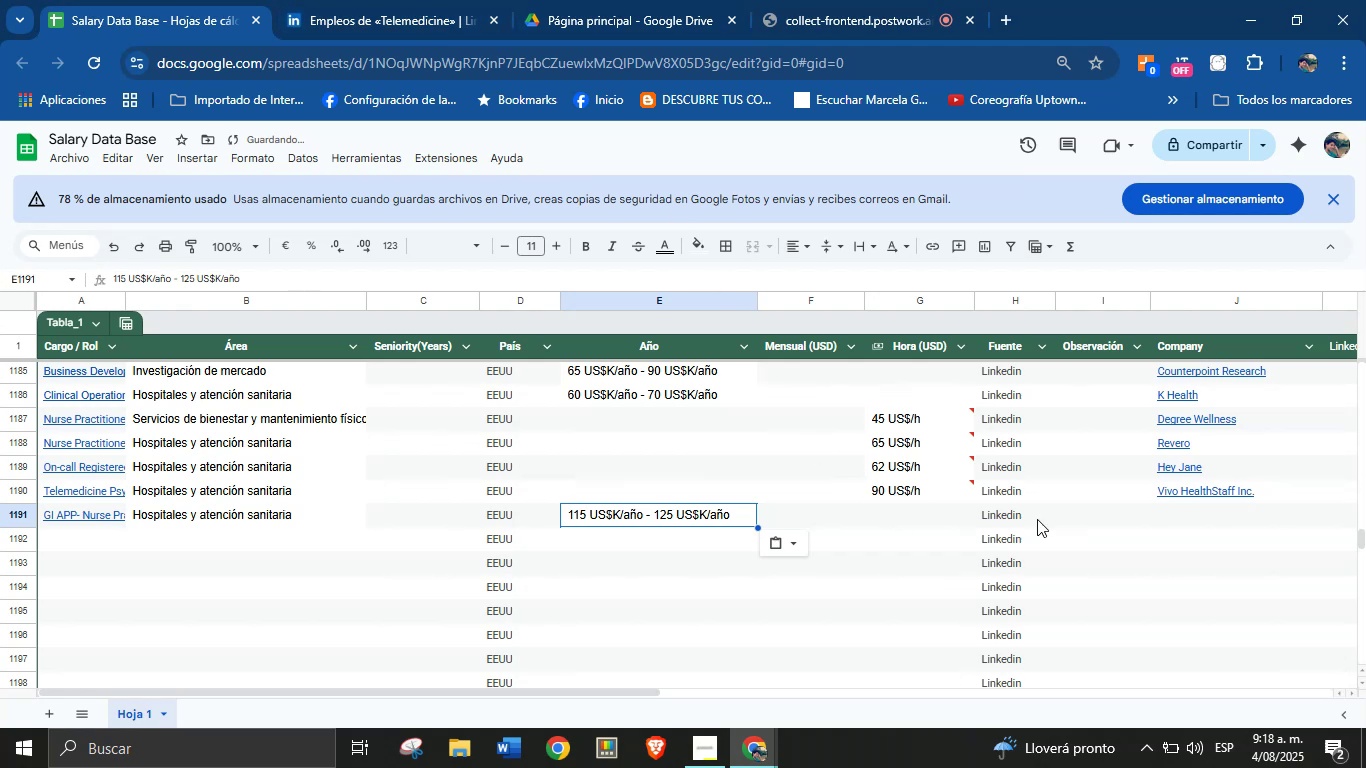 
left_click([1169, 518])
 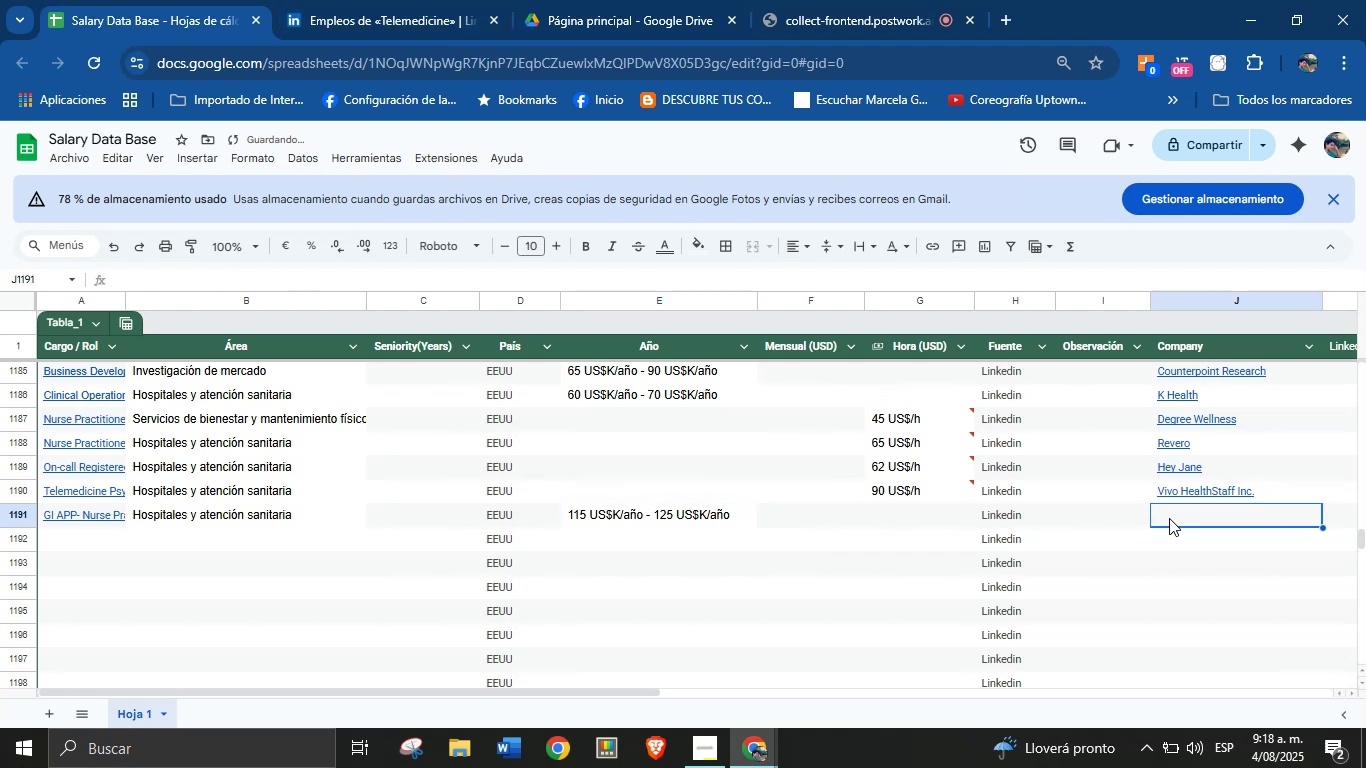 
key(Meta+MetaLeft)
 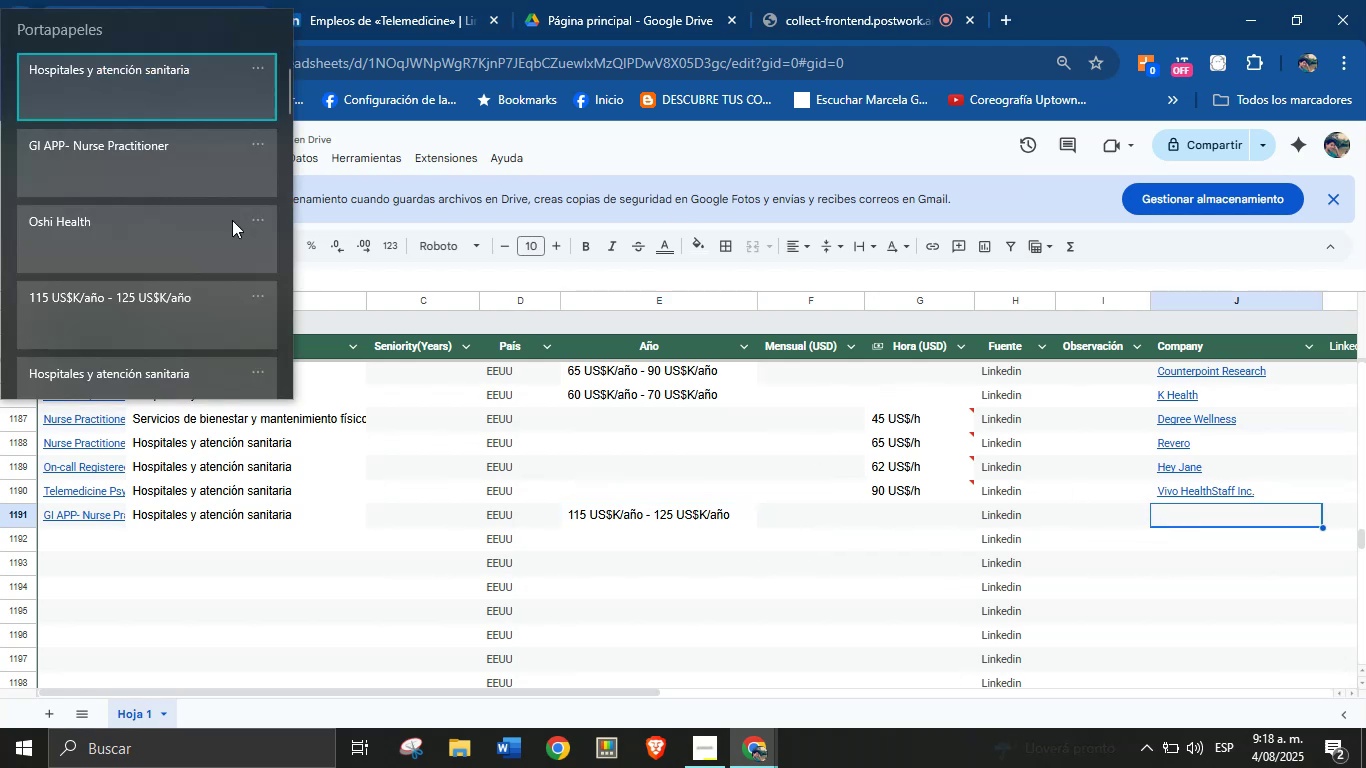 
key(Meta+MetaLeft)
 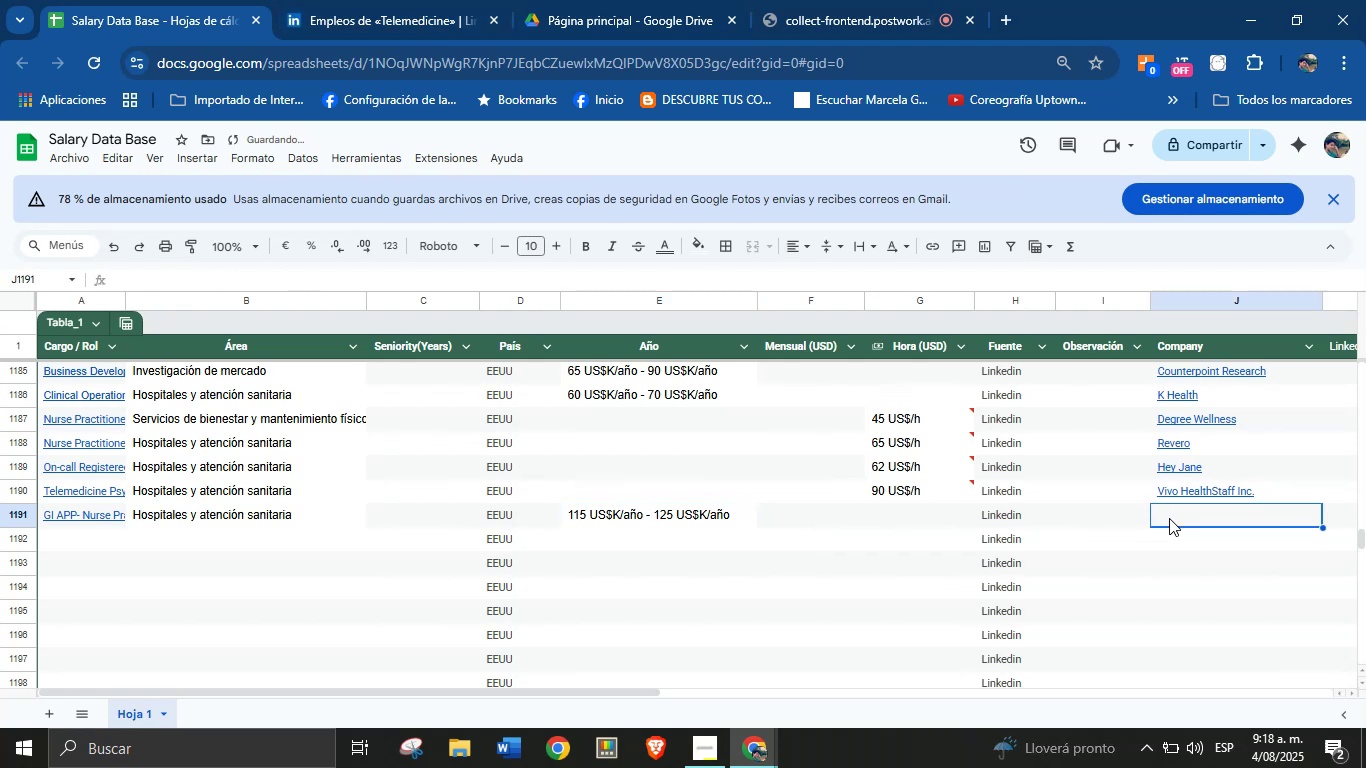 
key(Meta+V)
 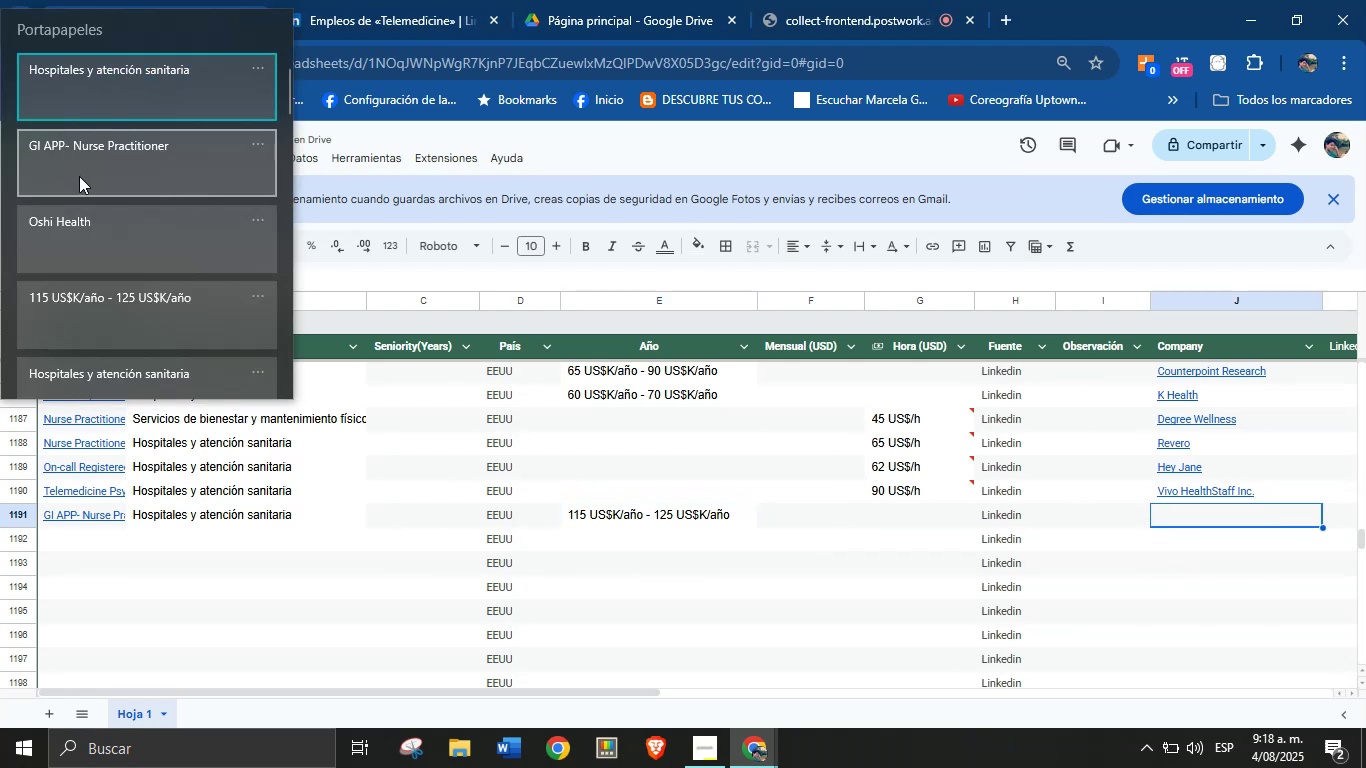 
left_click([104, 240])
 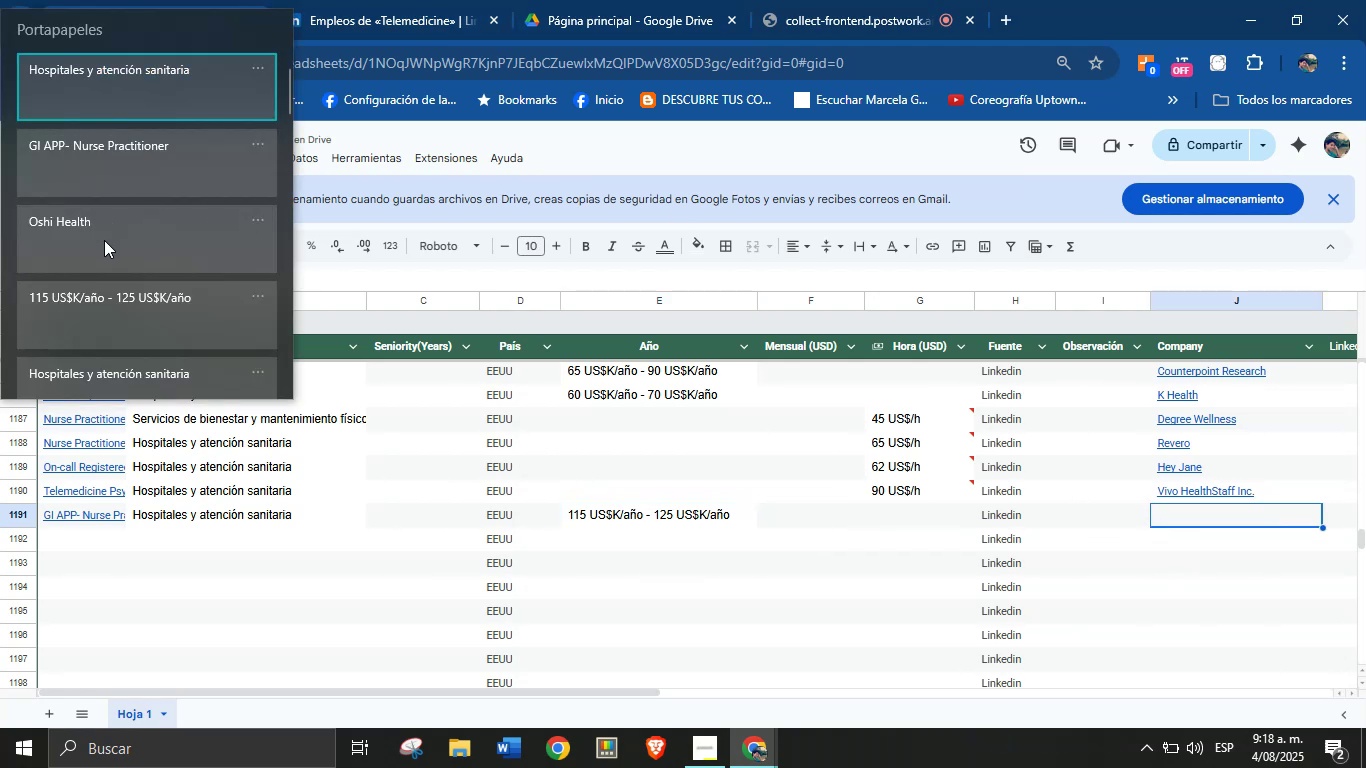 
key(Control+ControlLeft)
 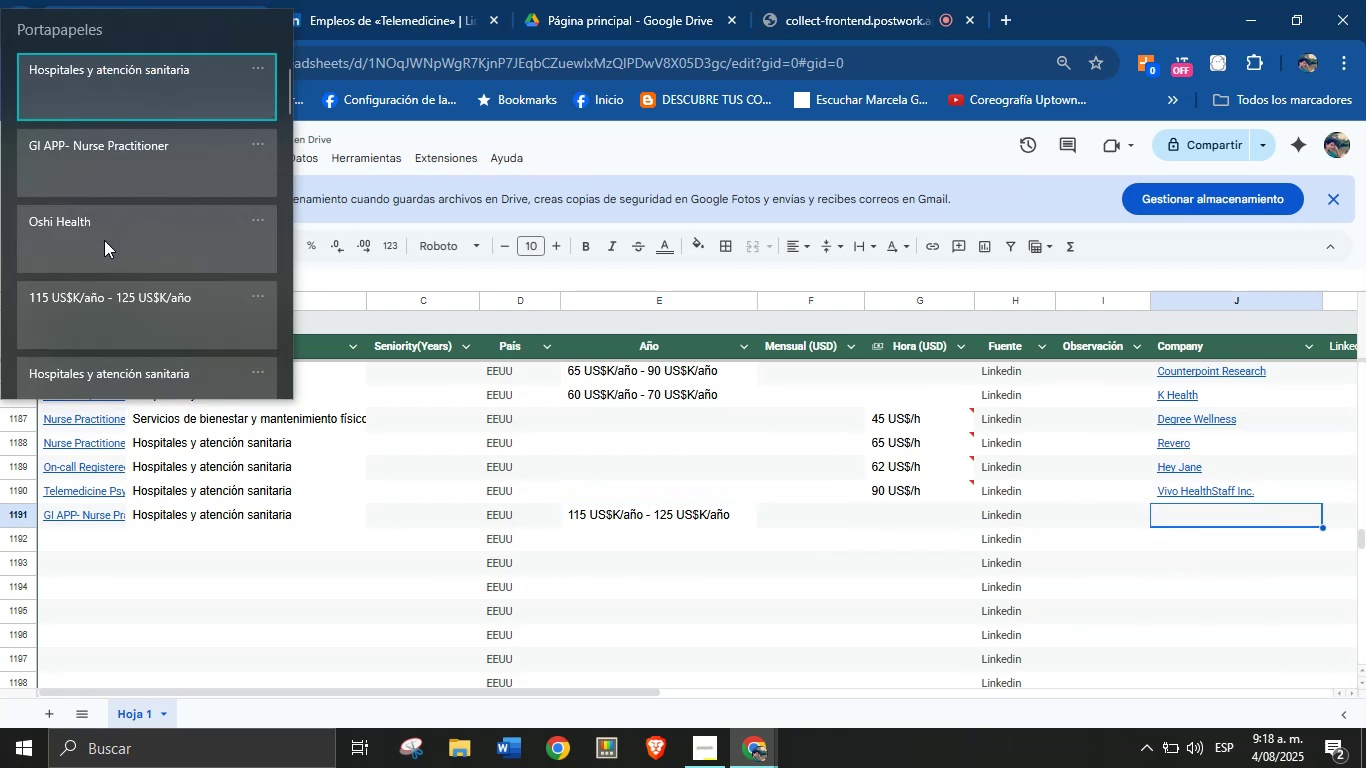 
key(Control+V)
 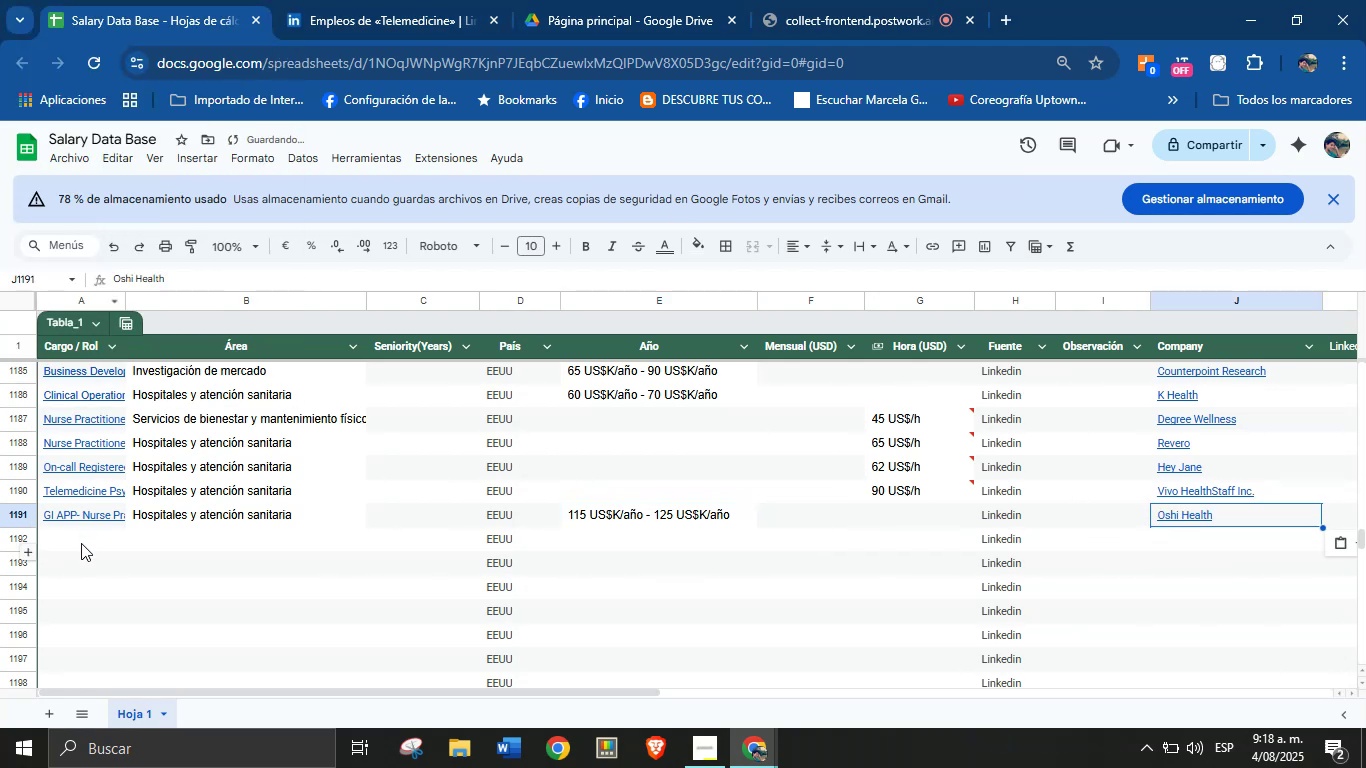 
left_click([81, 540])
 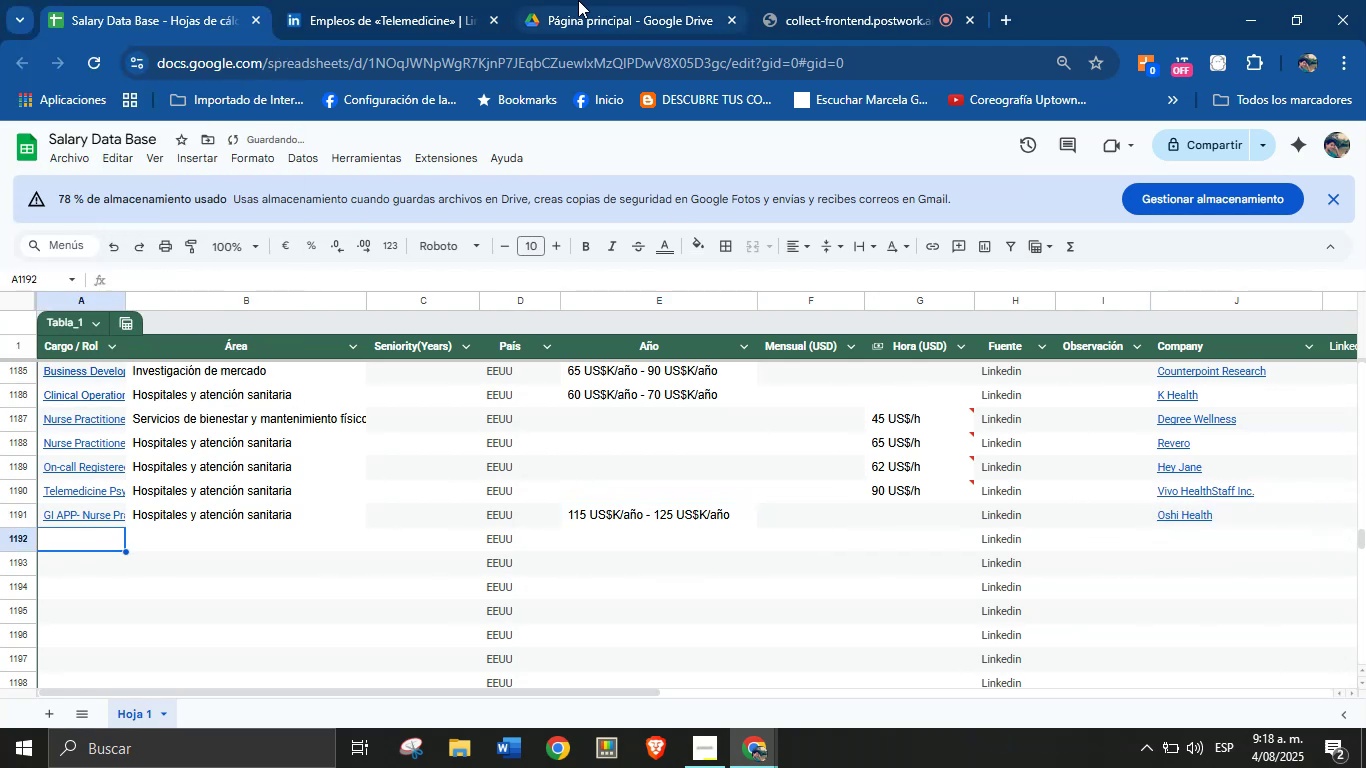 
left_click([329, 0])
 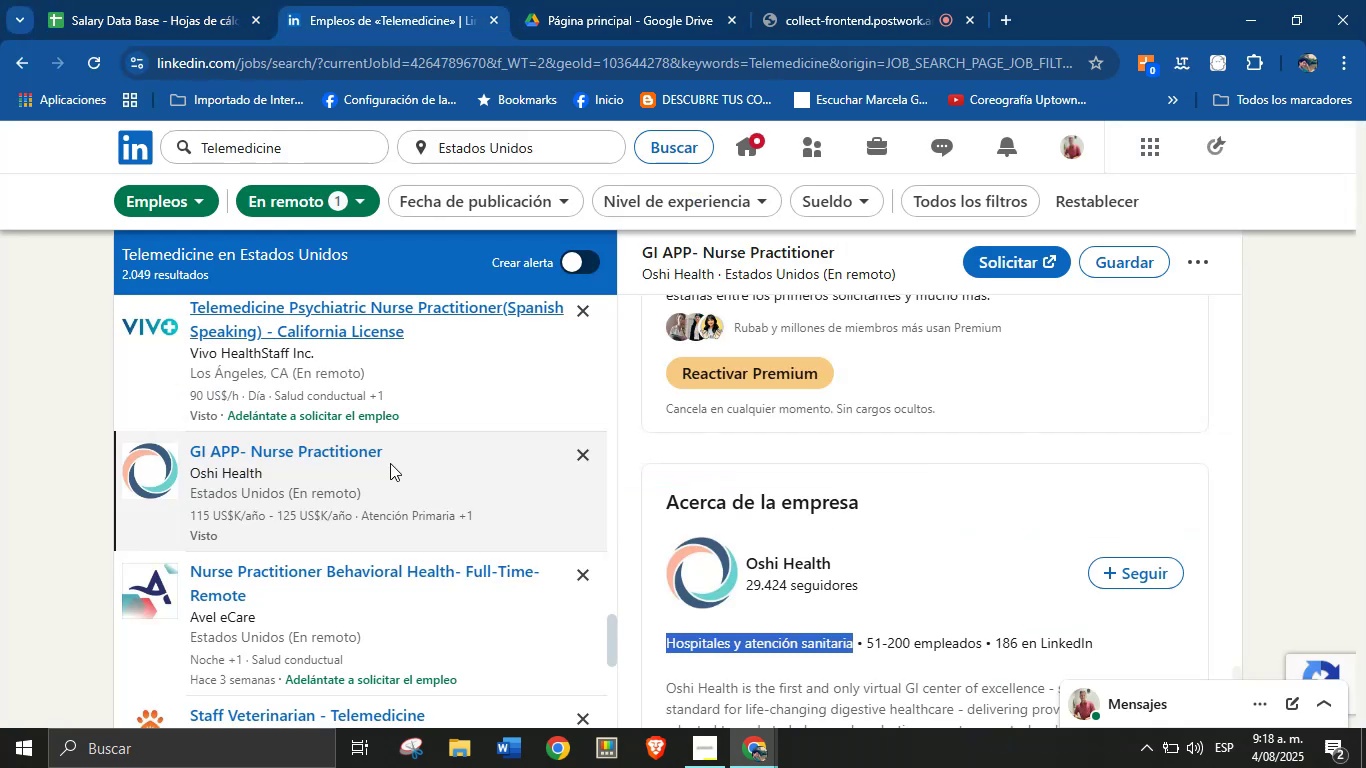 
scroll: coordinate [351, 518], scroll_direction: down, amount: 6.0
 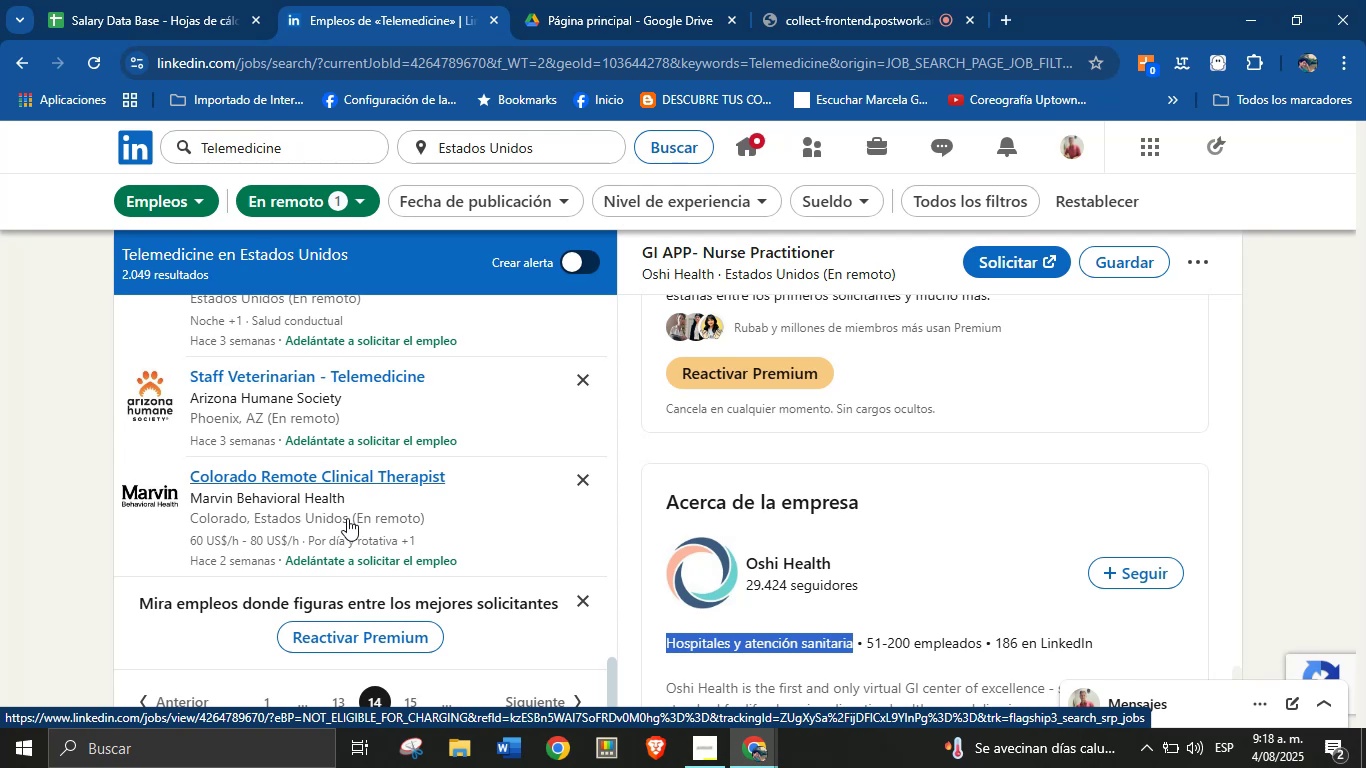 
left_click([346, 510])
 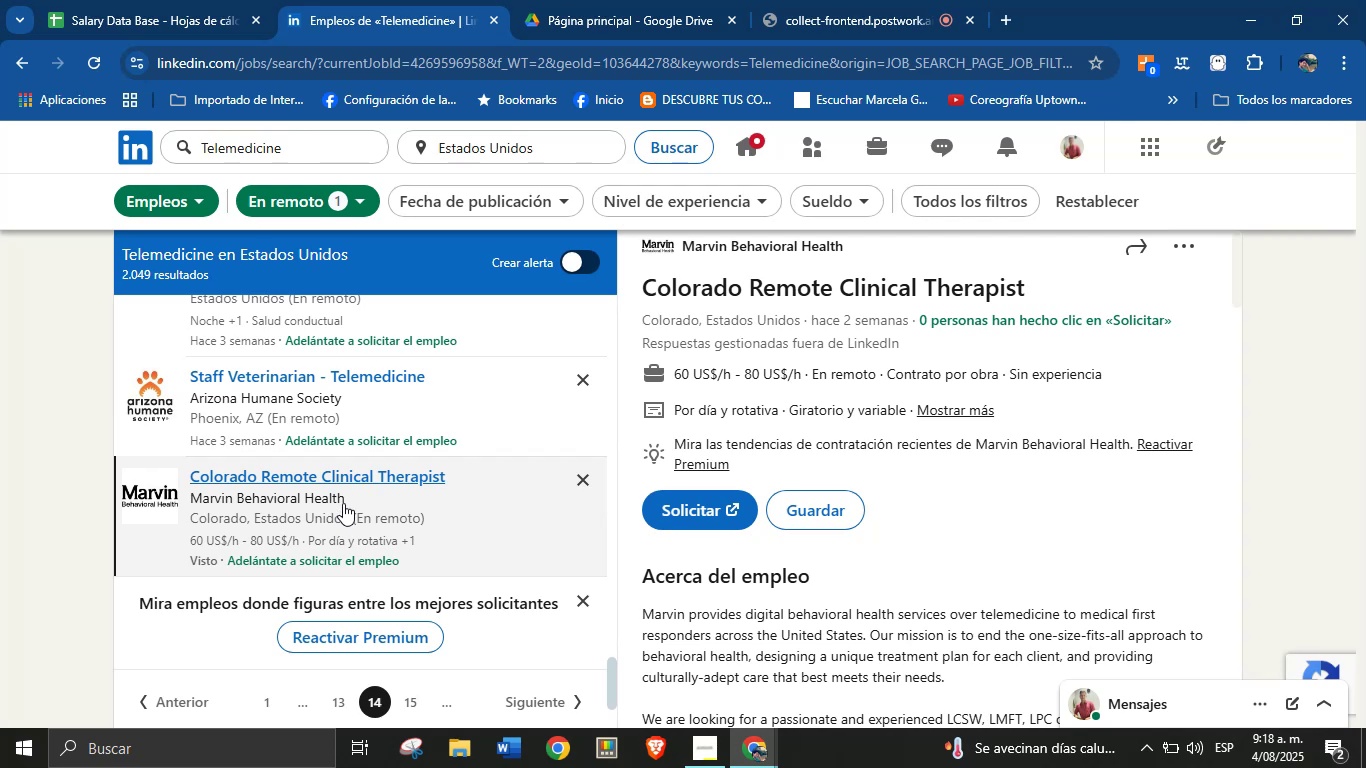 
wait(28.09)
 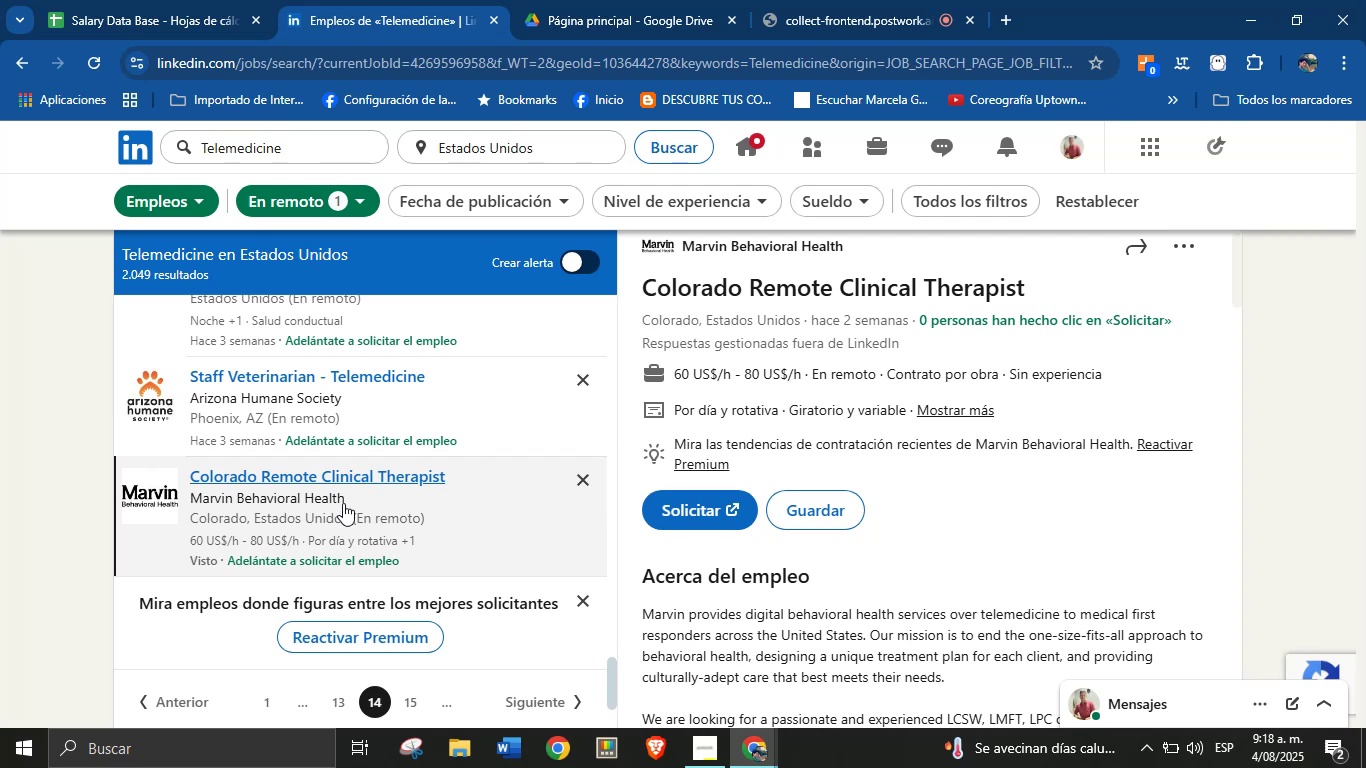 
left_click_drag(start_coordinate=[867, 245], to_coordinate=[682, 265])
 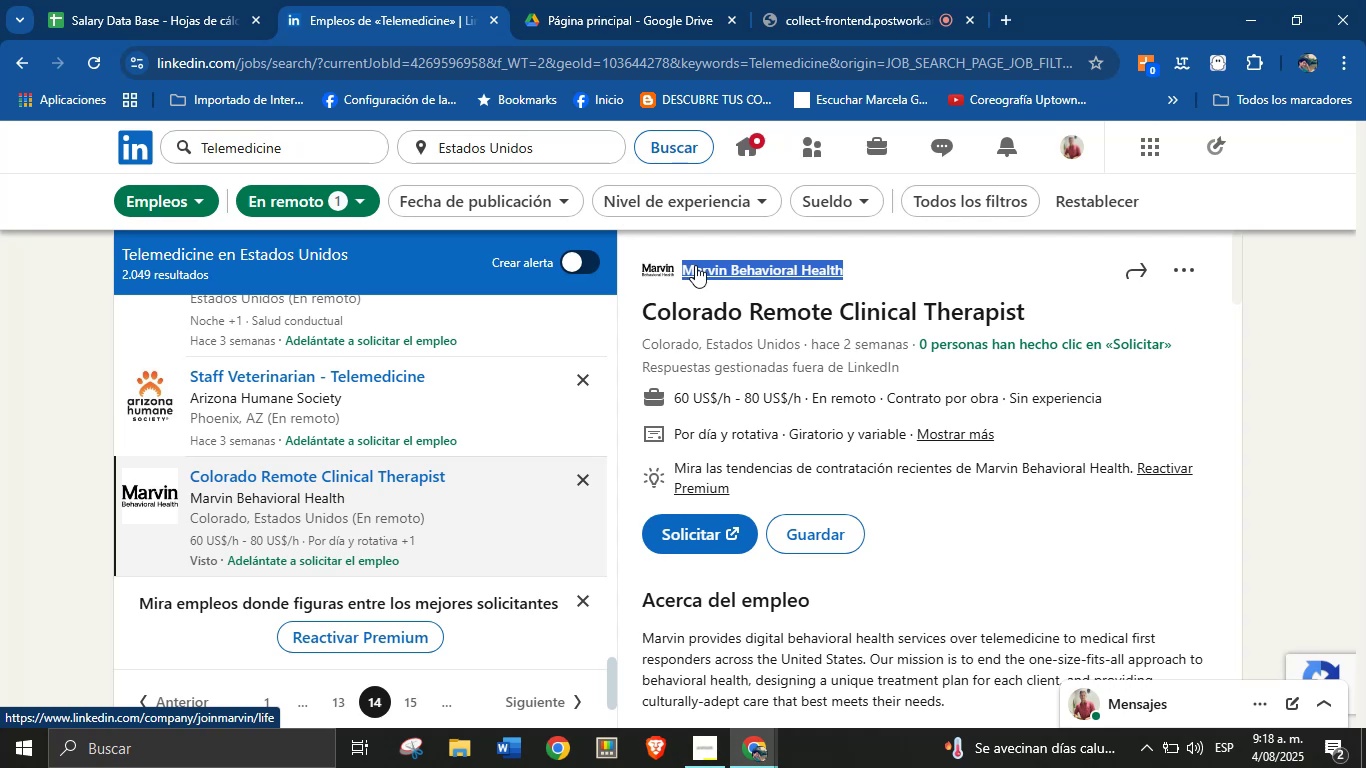 
key(Alt+AltLeft)
 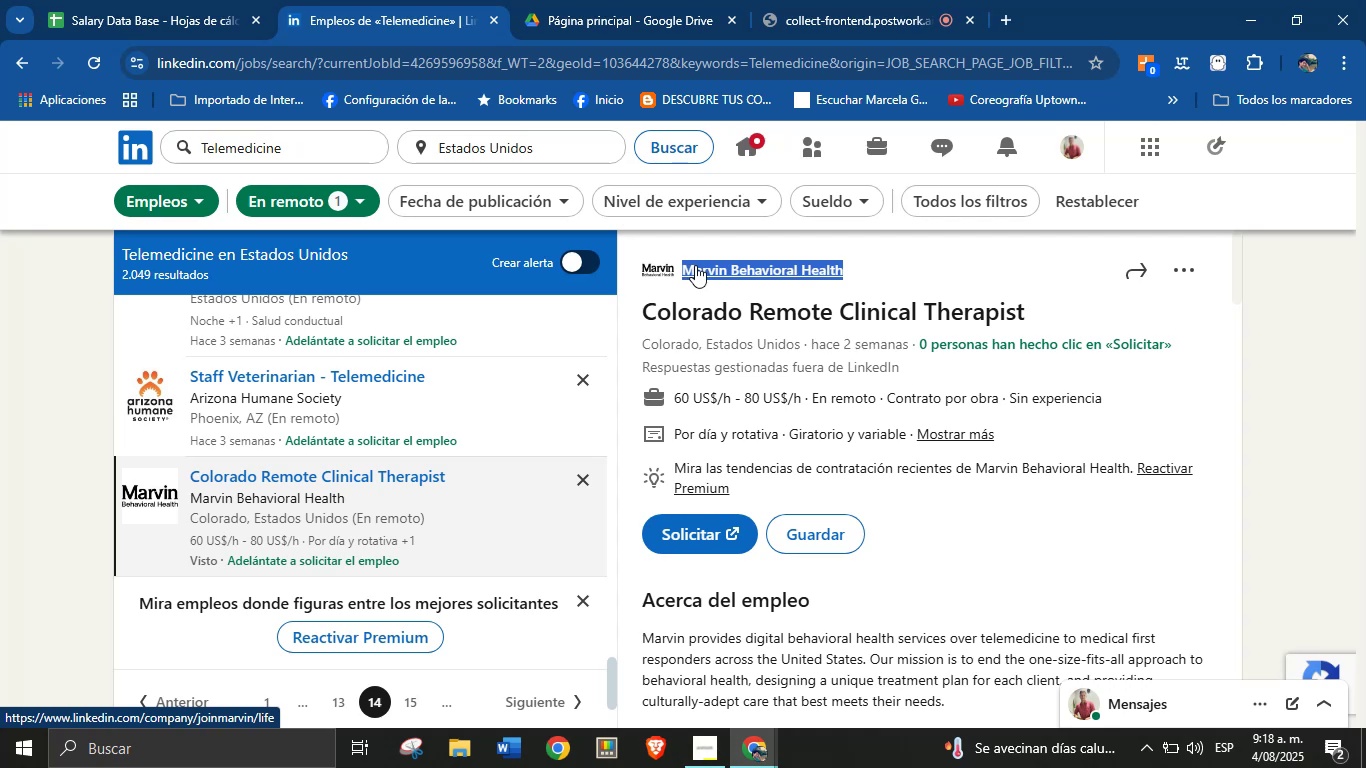 
key(Alt+Control+ControlLeft)
 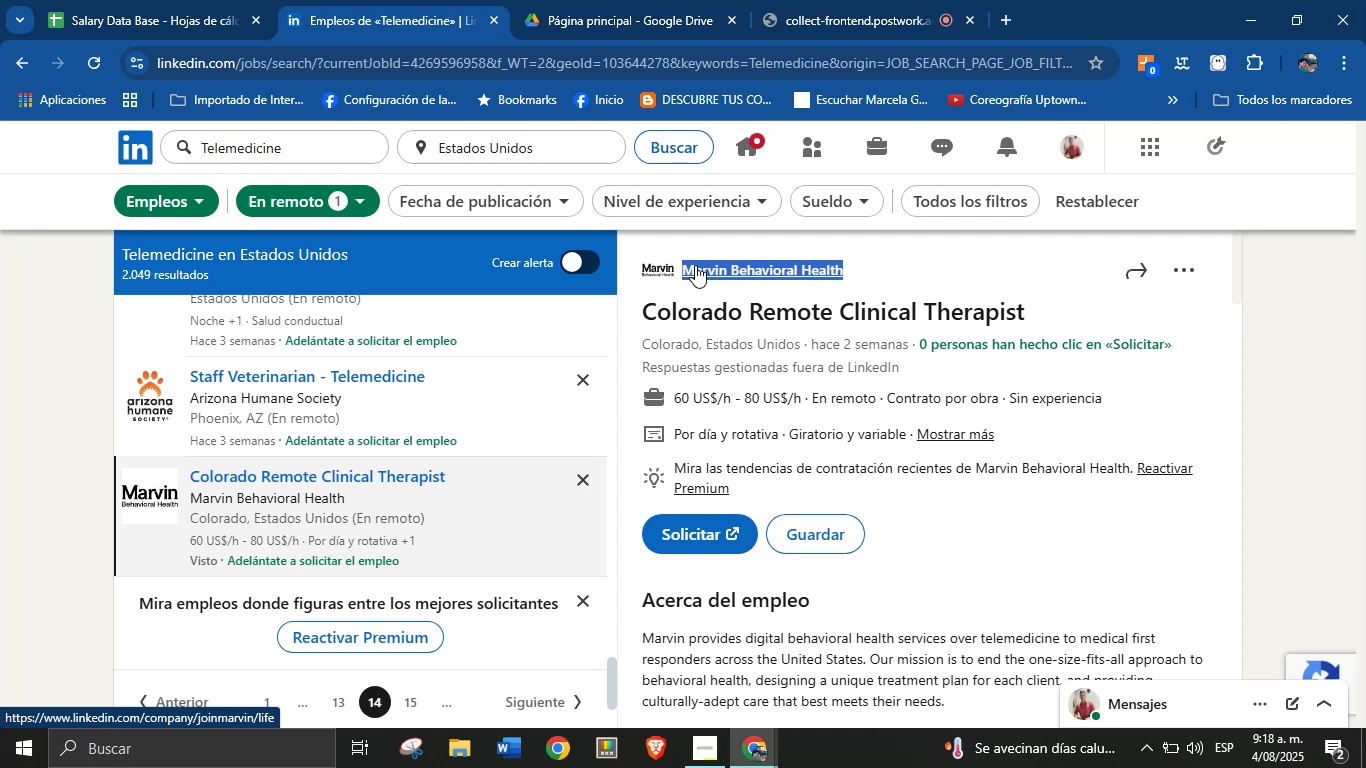 
key(Alt+Control+C)
 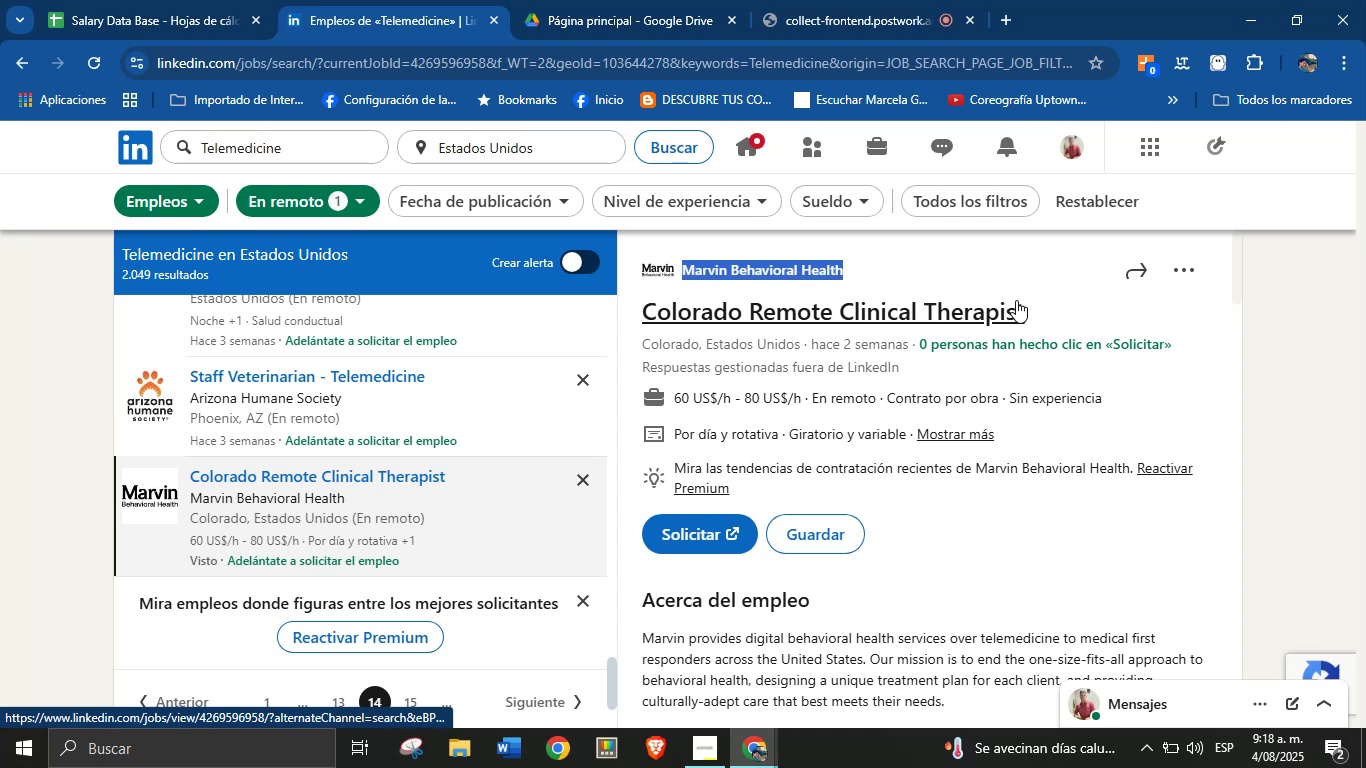 
left_click_drag(start_coordinate=[1032, 307], to_coordinate=[626, 318])
 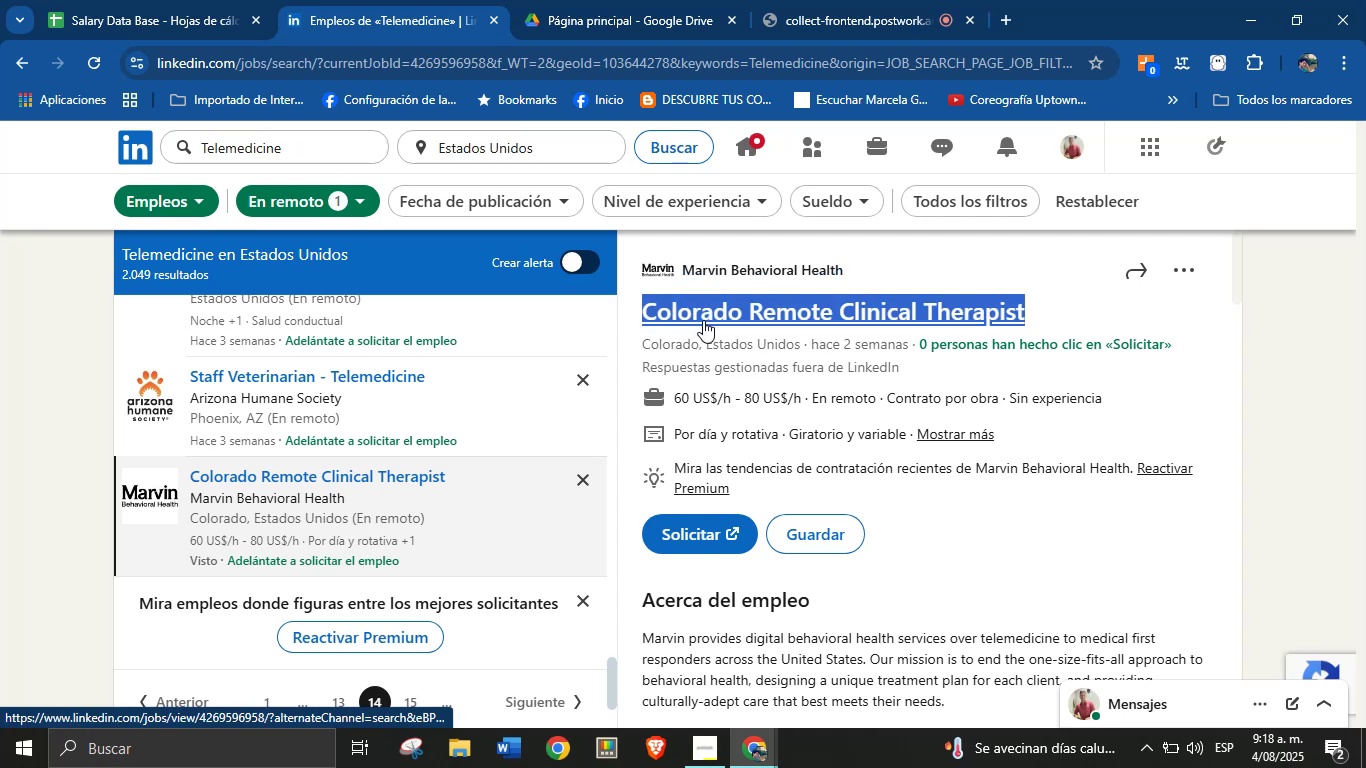 
key(Alt+AltLeft)
 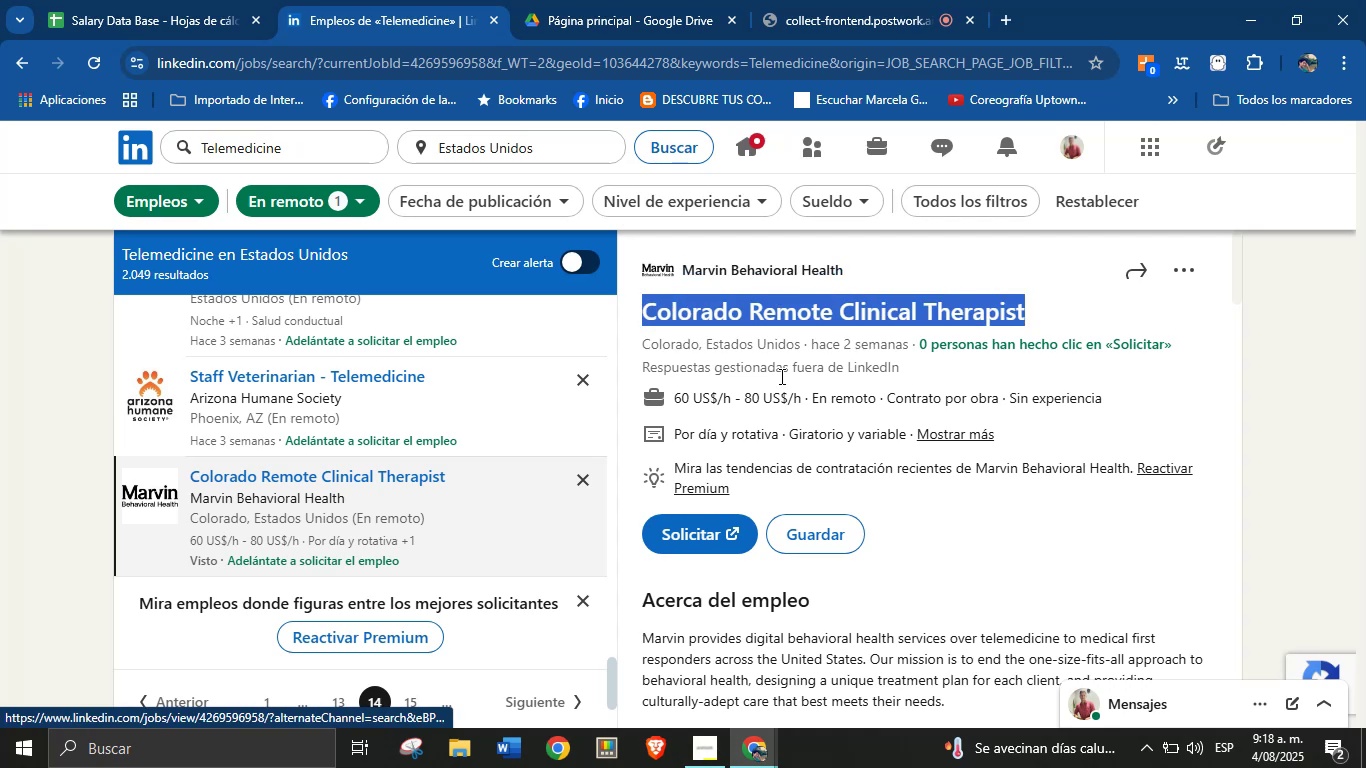 
key(Alt+Control+ControlLeft)
 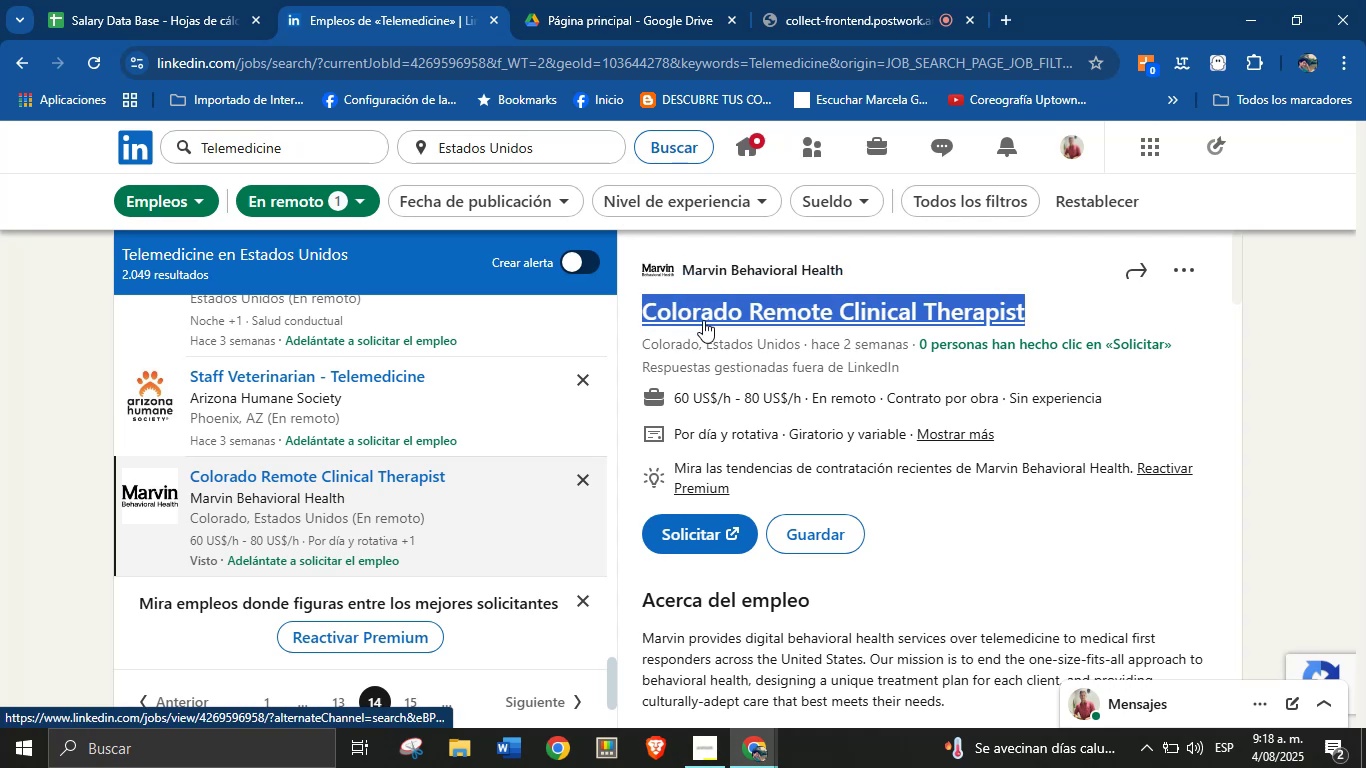 
key(Alt+Control+C)
 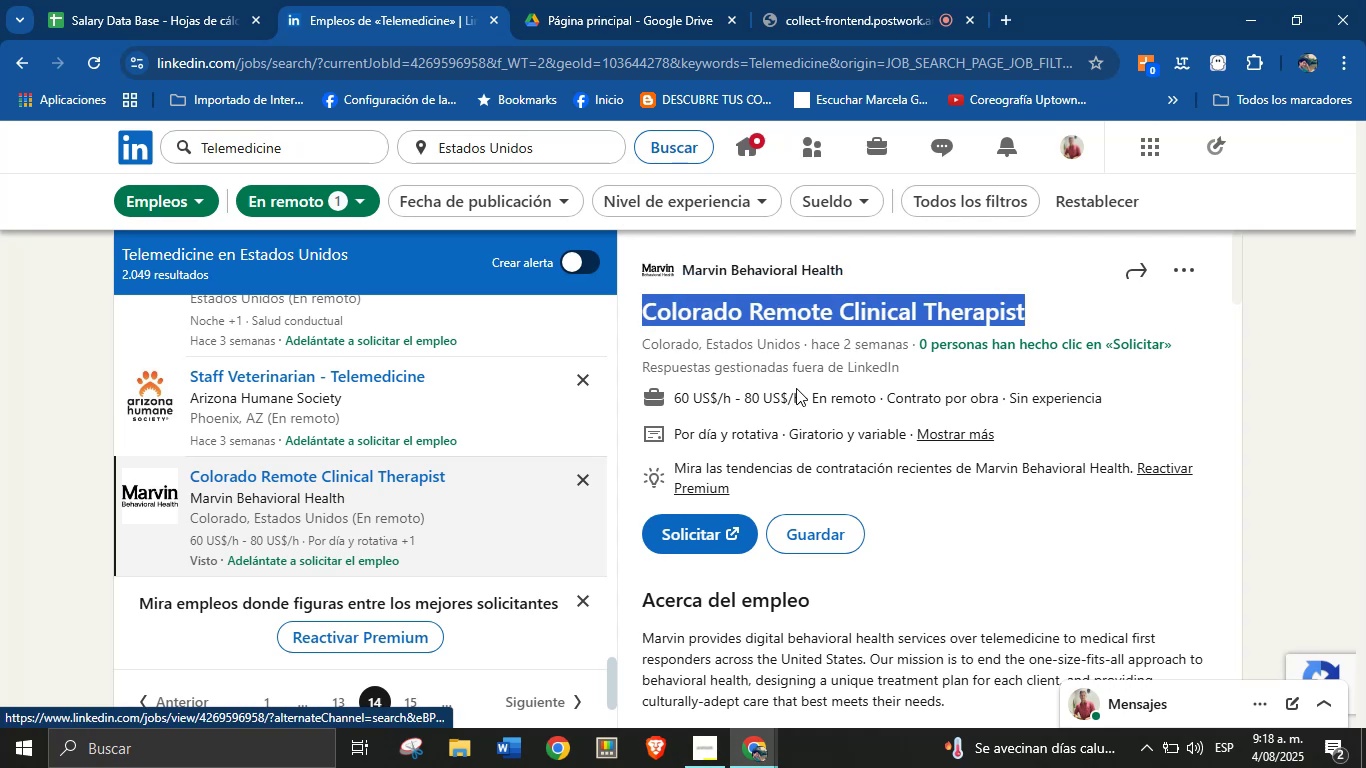 
left_click_drag(start_coordinate=[802, 396], to_coordinate=[676, 405])
 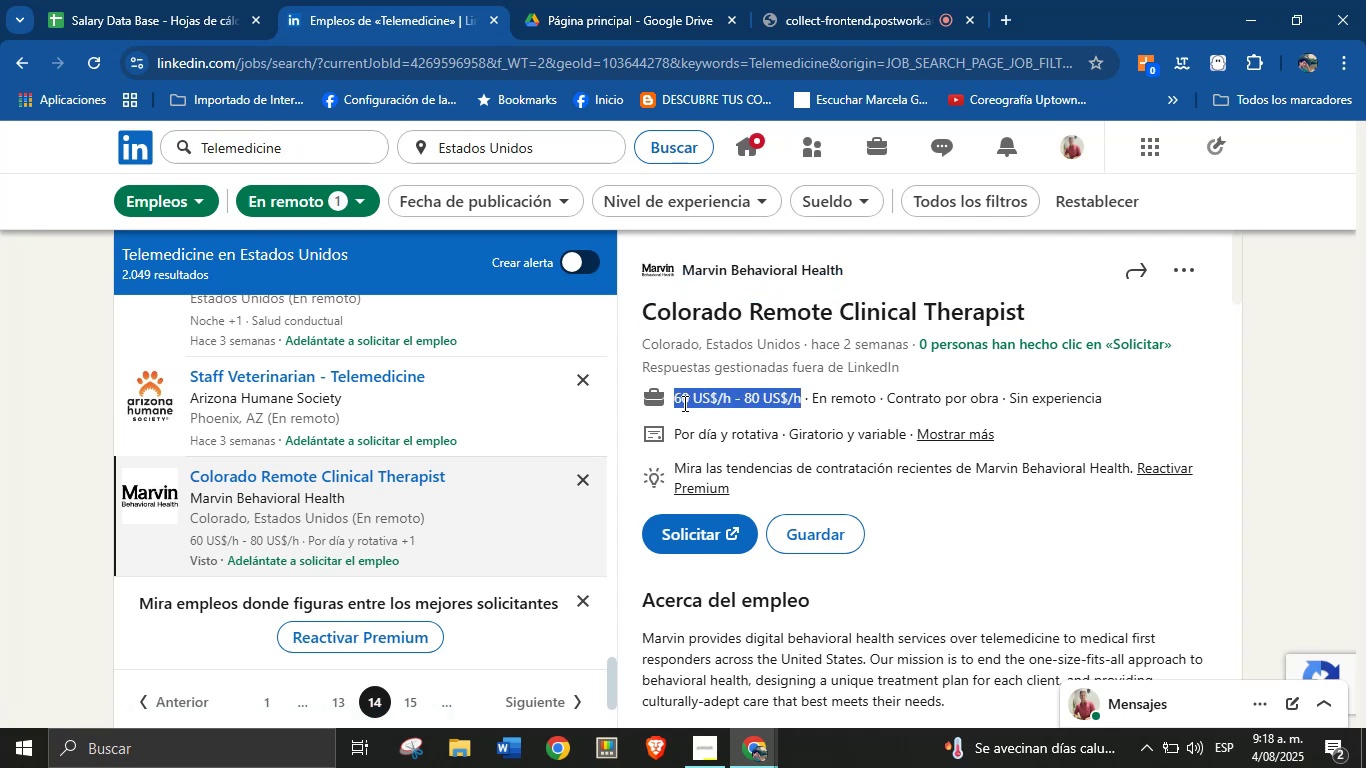 
key(Alt+Control+ControlLeft)
 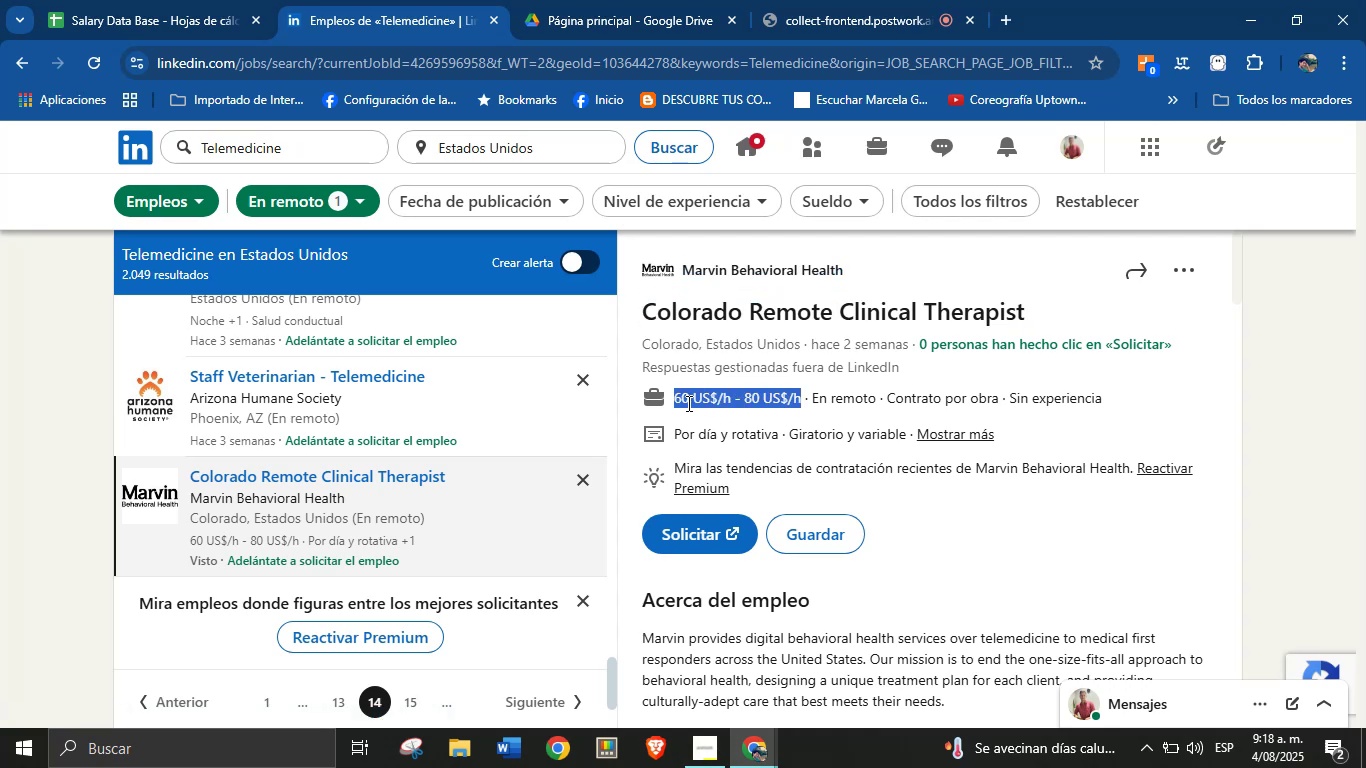 
key(Alt+AltLeft)
 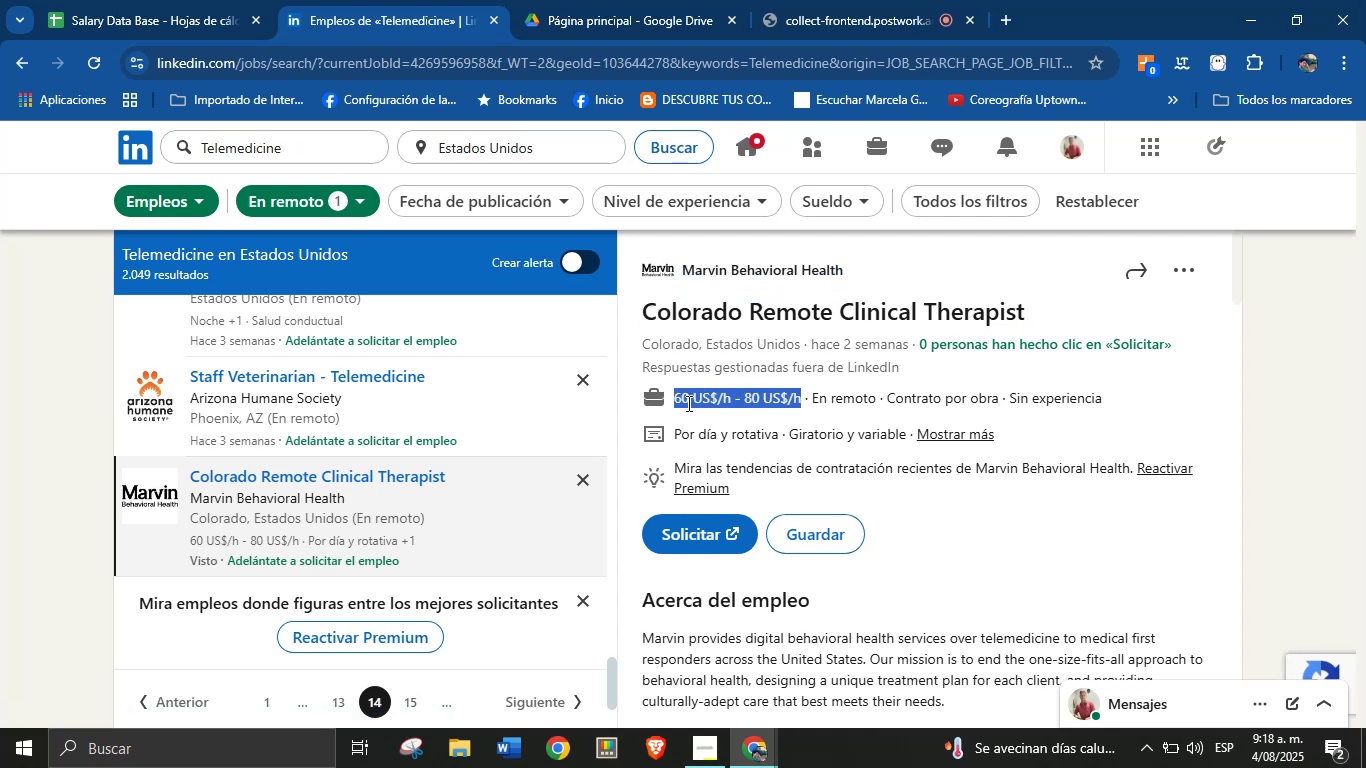 
key(Alt+Control+C)
 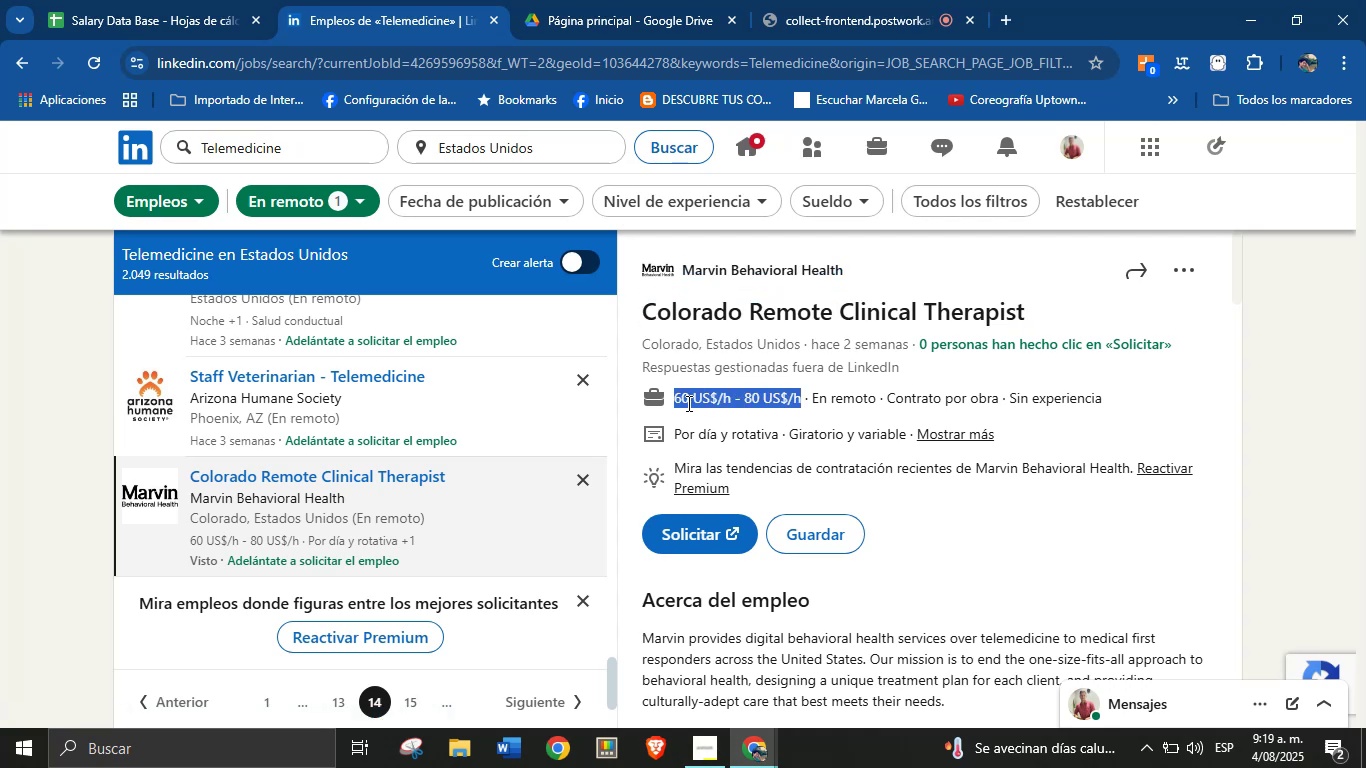 
wait(5.45)
 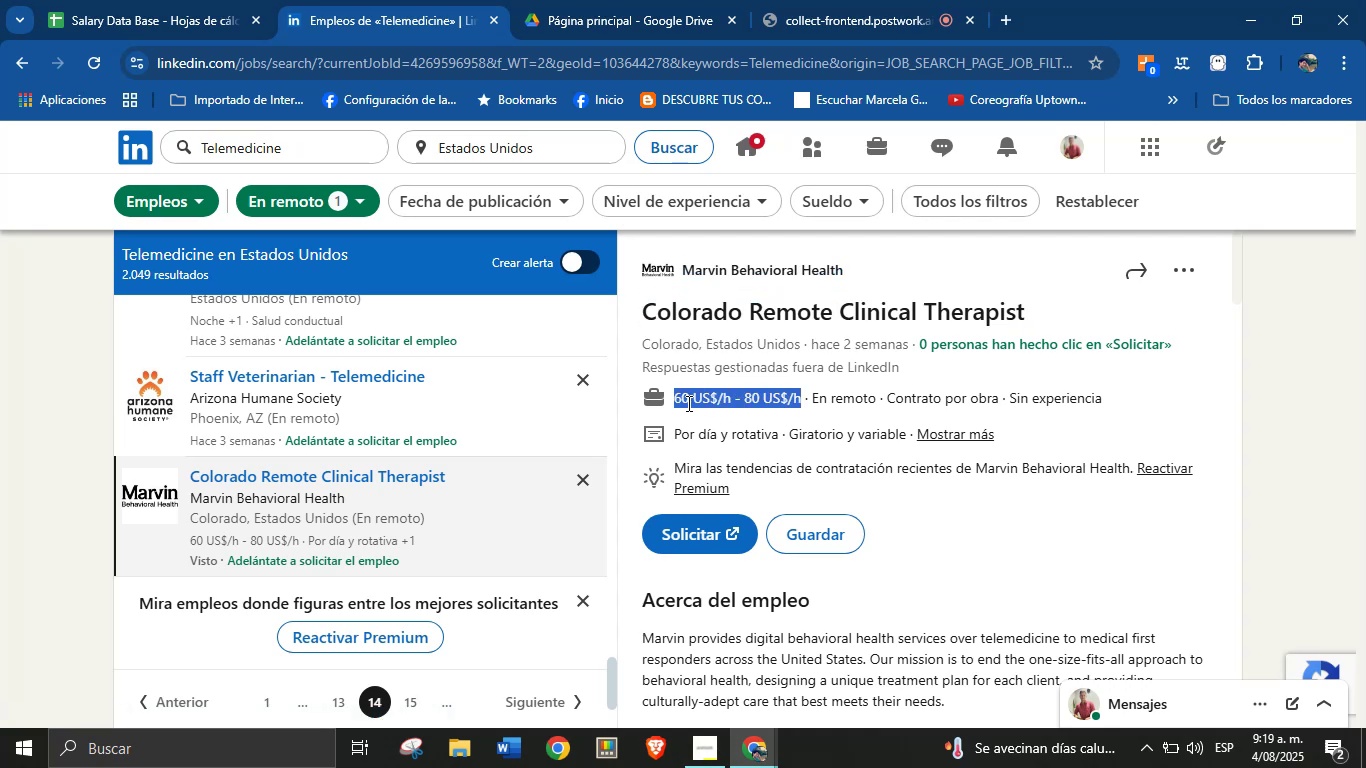 
scroll: coordinate [838, 529], scroll_direction: down, amount: 20.0
 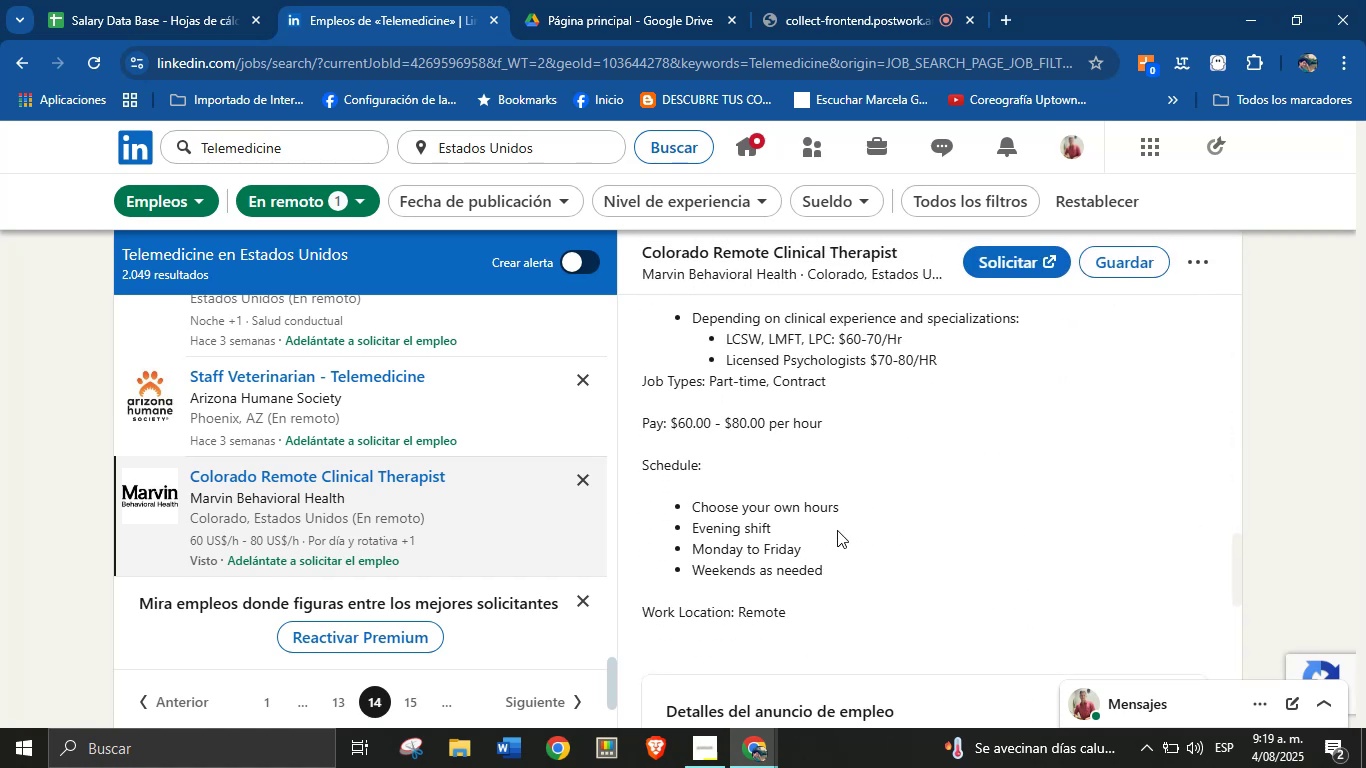 
scroll: coordinate [815, 529], scroll_direction: up, amount: 3.0
 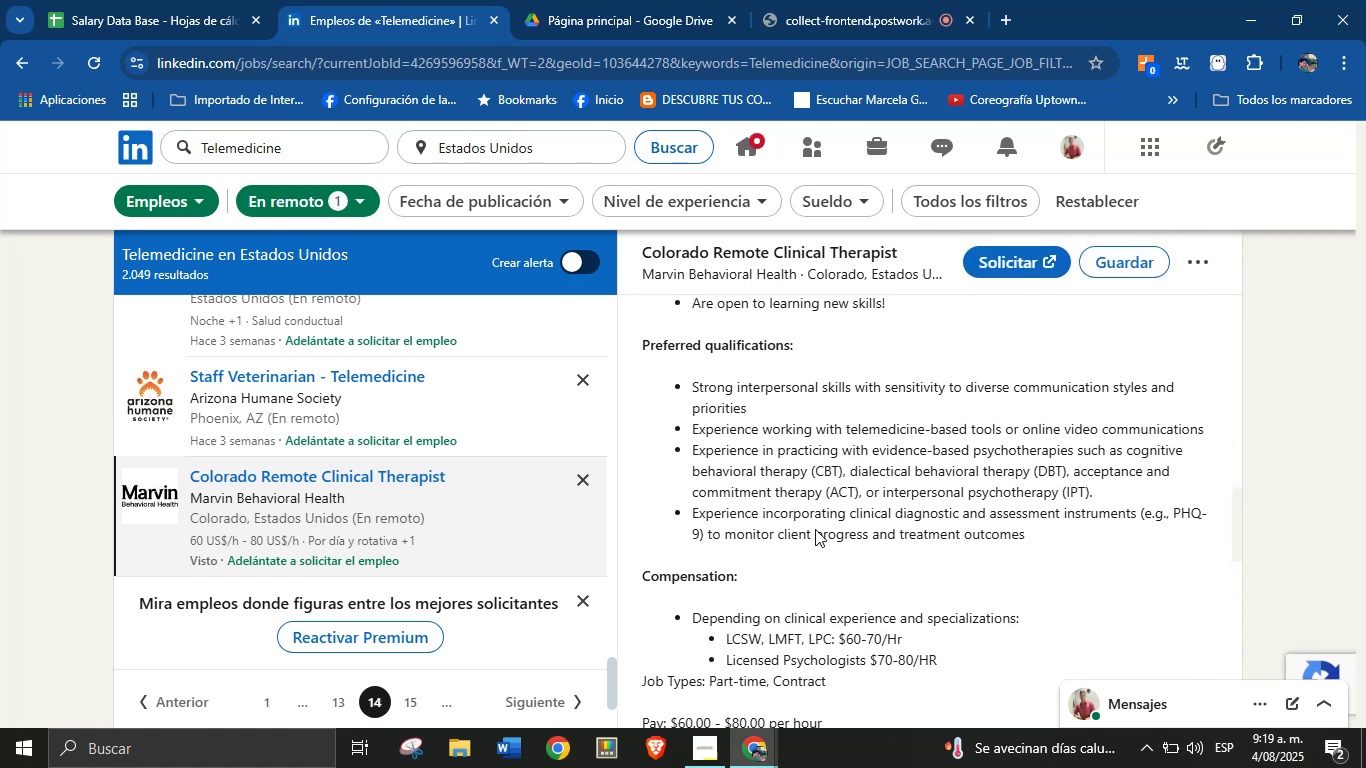 
scroll: coordinate [816, 526], scroll_direction: down, amount: 12.0
 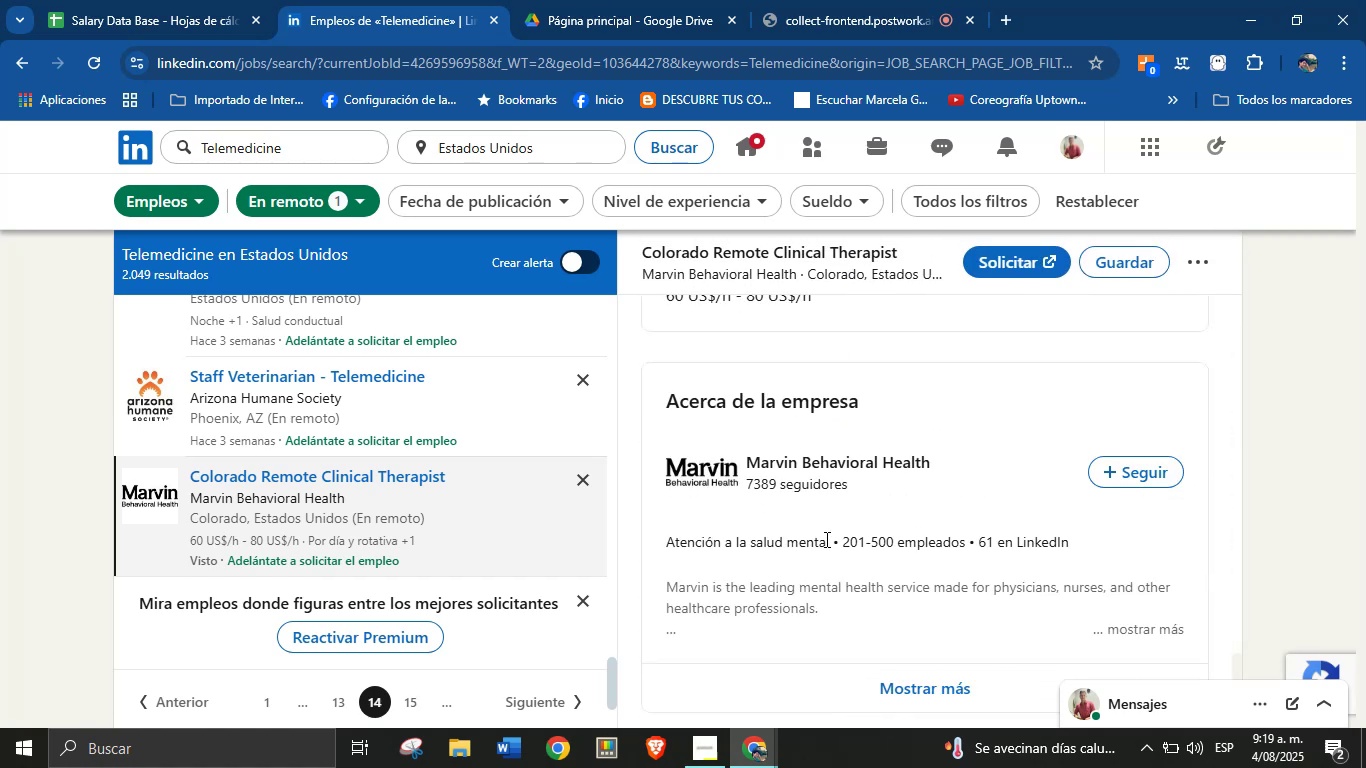 
left_click_drag(start_coordinate=[828, 540], to_coordinate=[668, 545])
 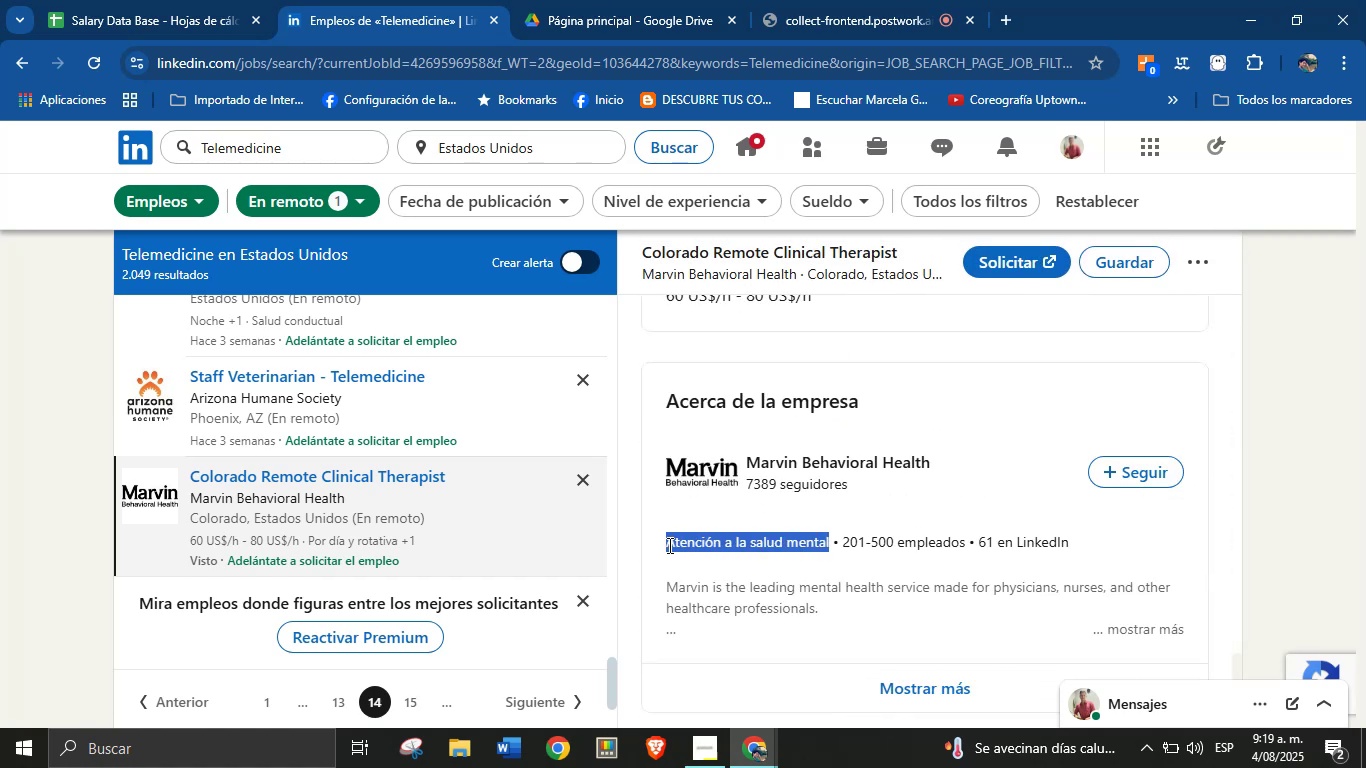 
key(Alt+Control+ControlLeft)
 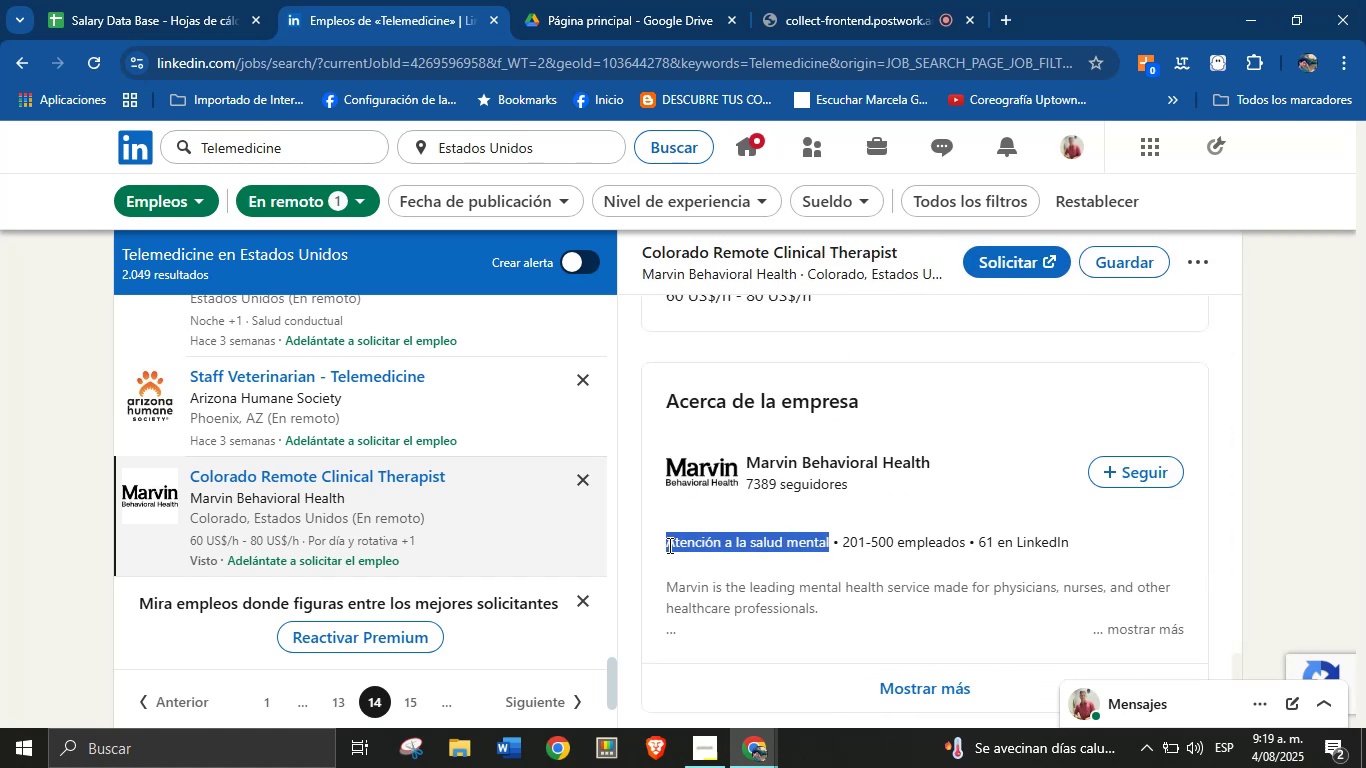 
key(Alt+AltLeft)
 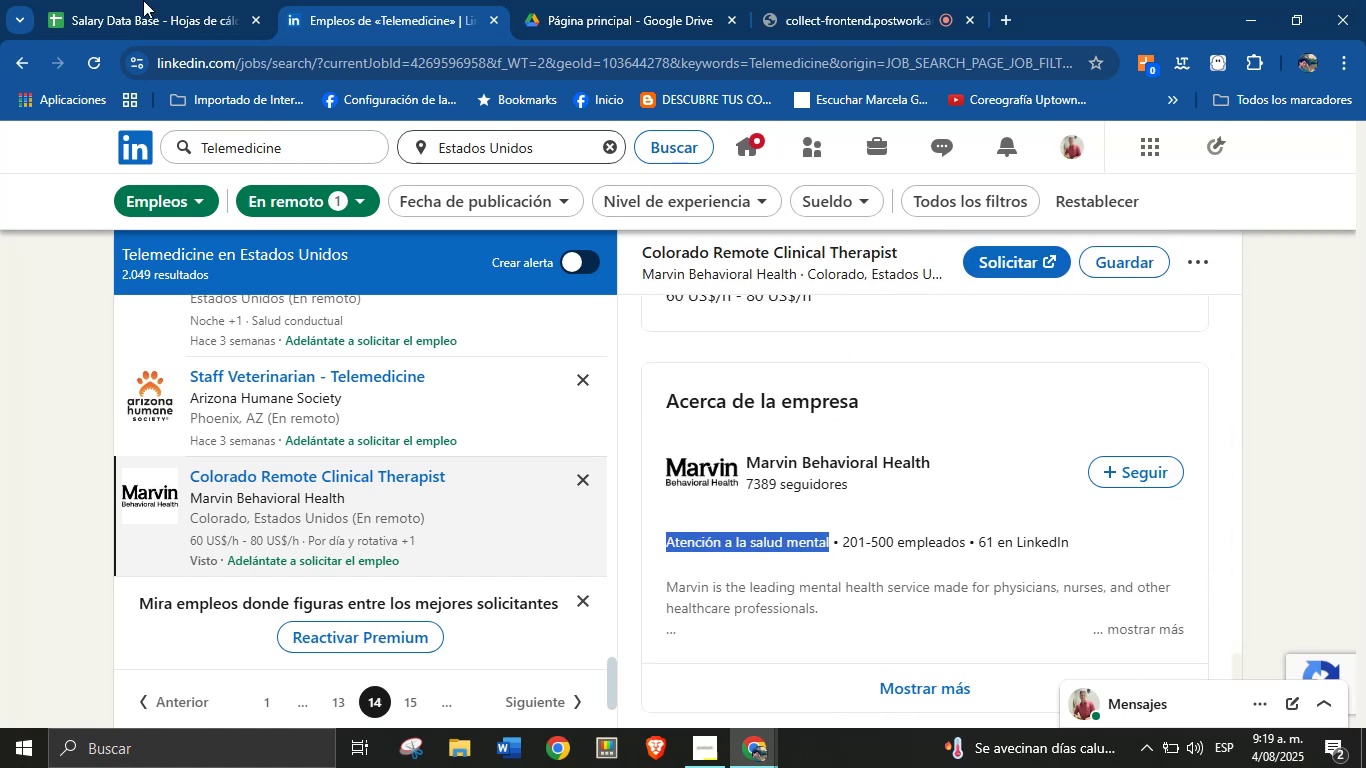 
key(Alt+Control+C)
 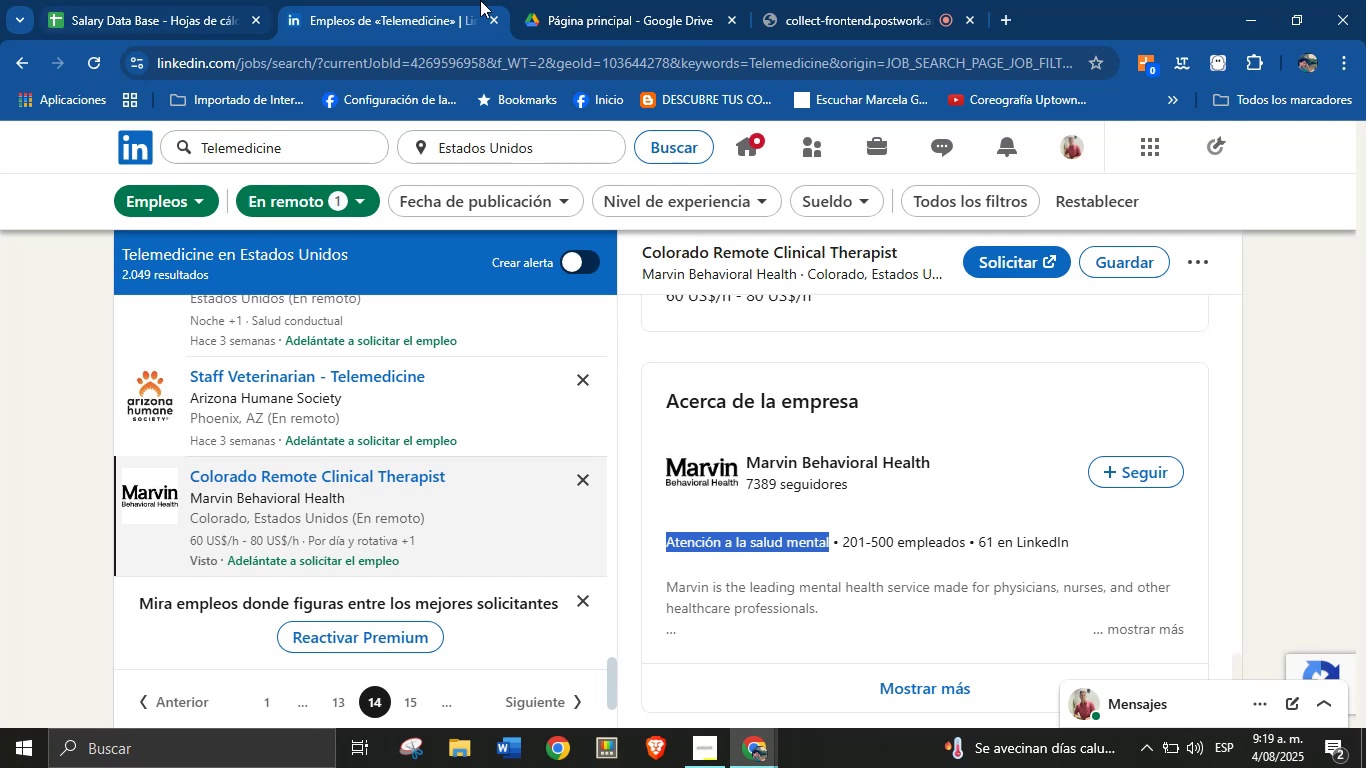 
left_click([138, 0])
 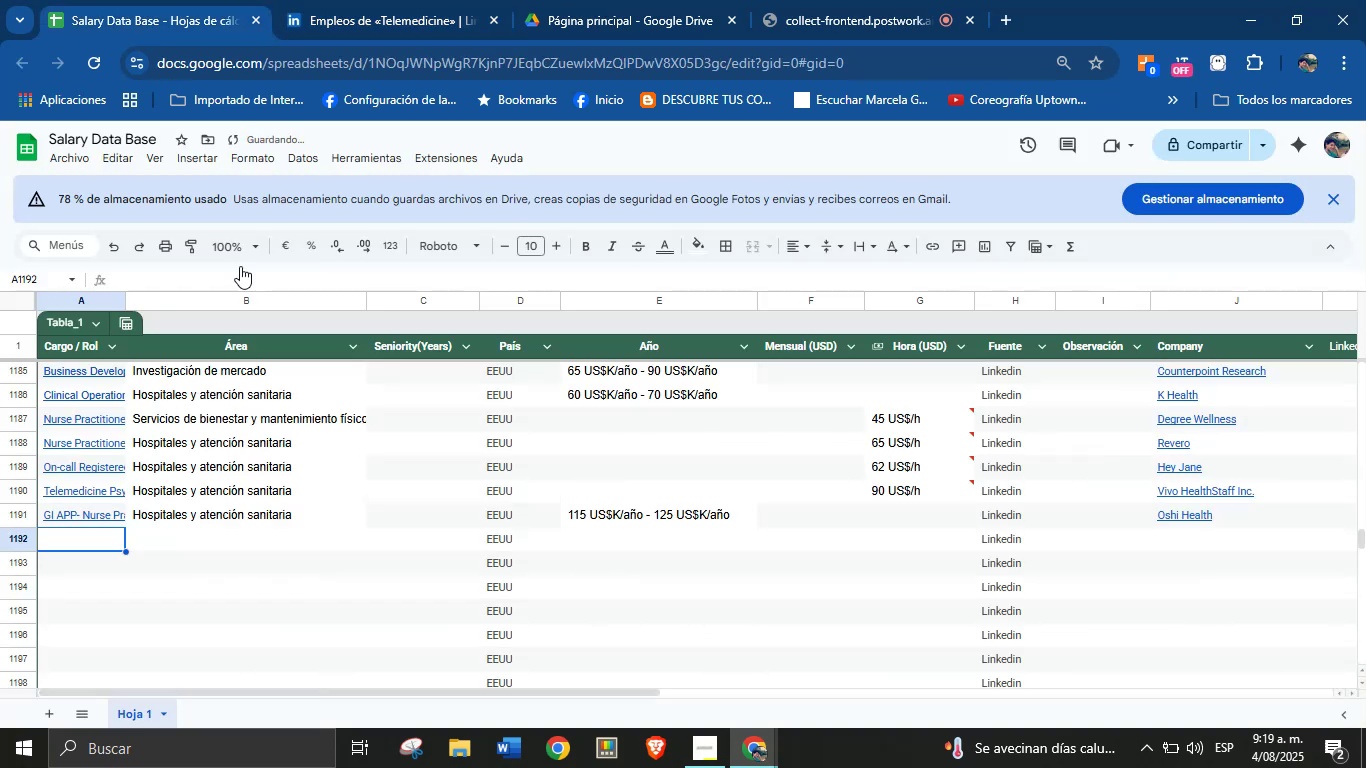 
key(Meta+MetaLeft)
 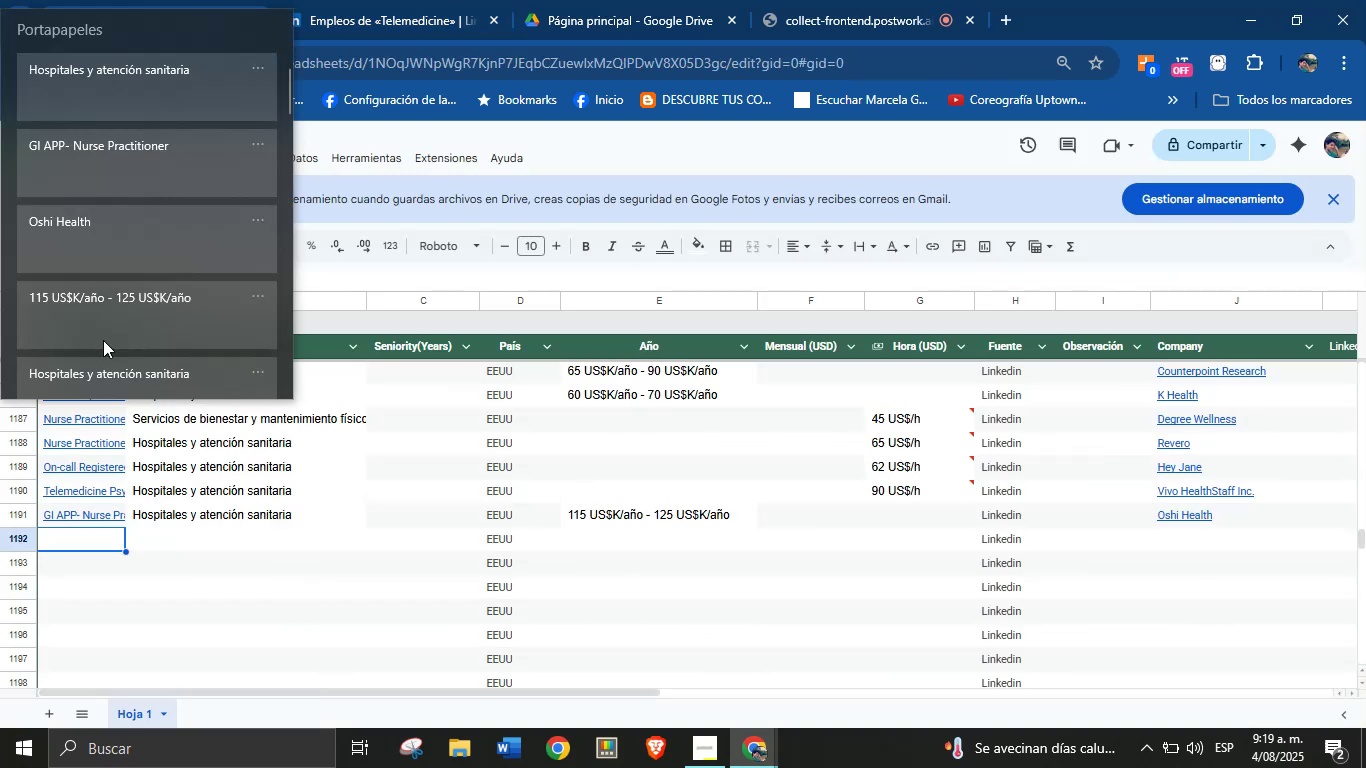 
key(Meta+MetaLeft)
 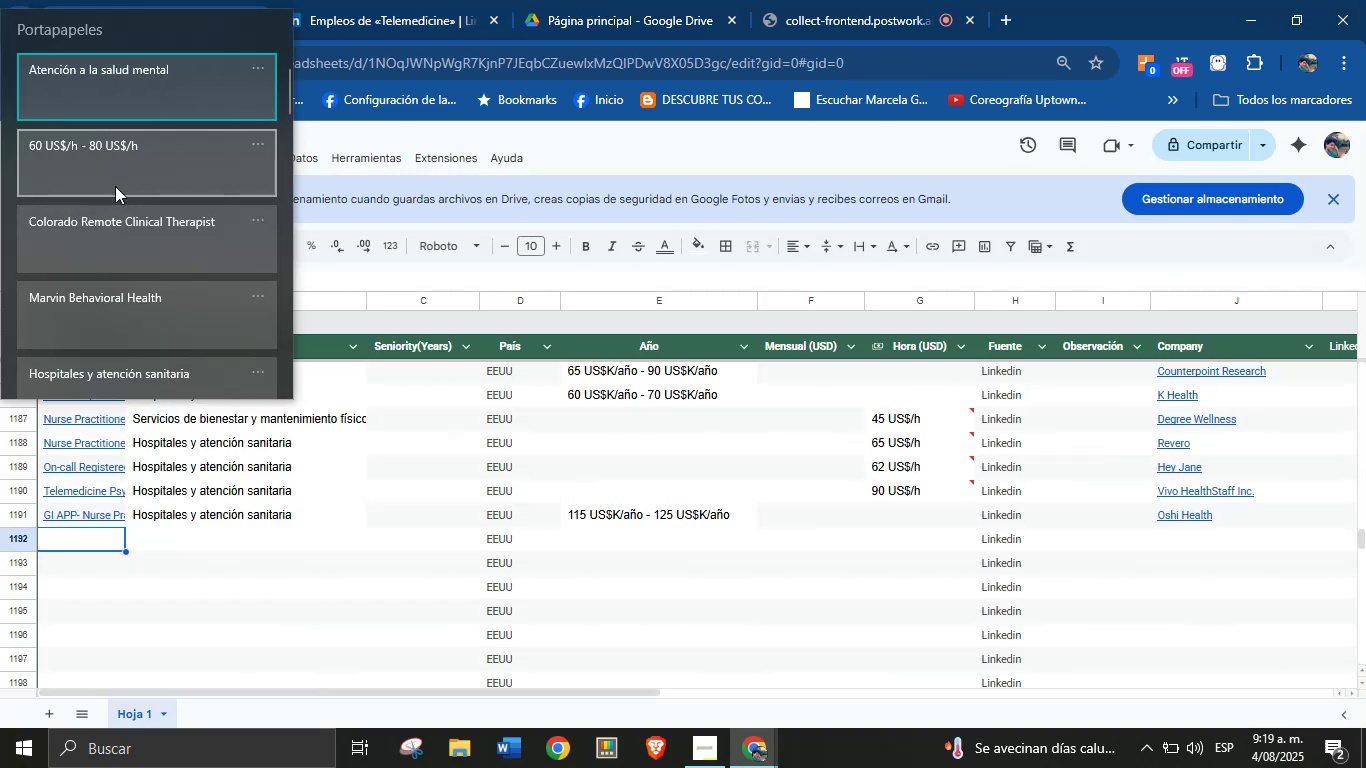 
key(Meta+V)
 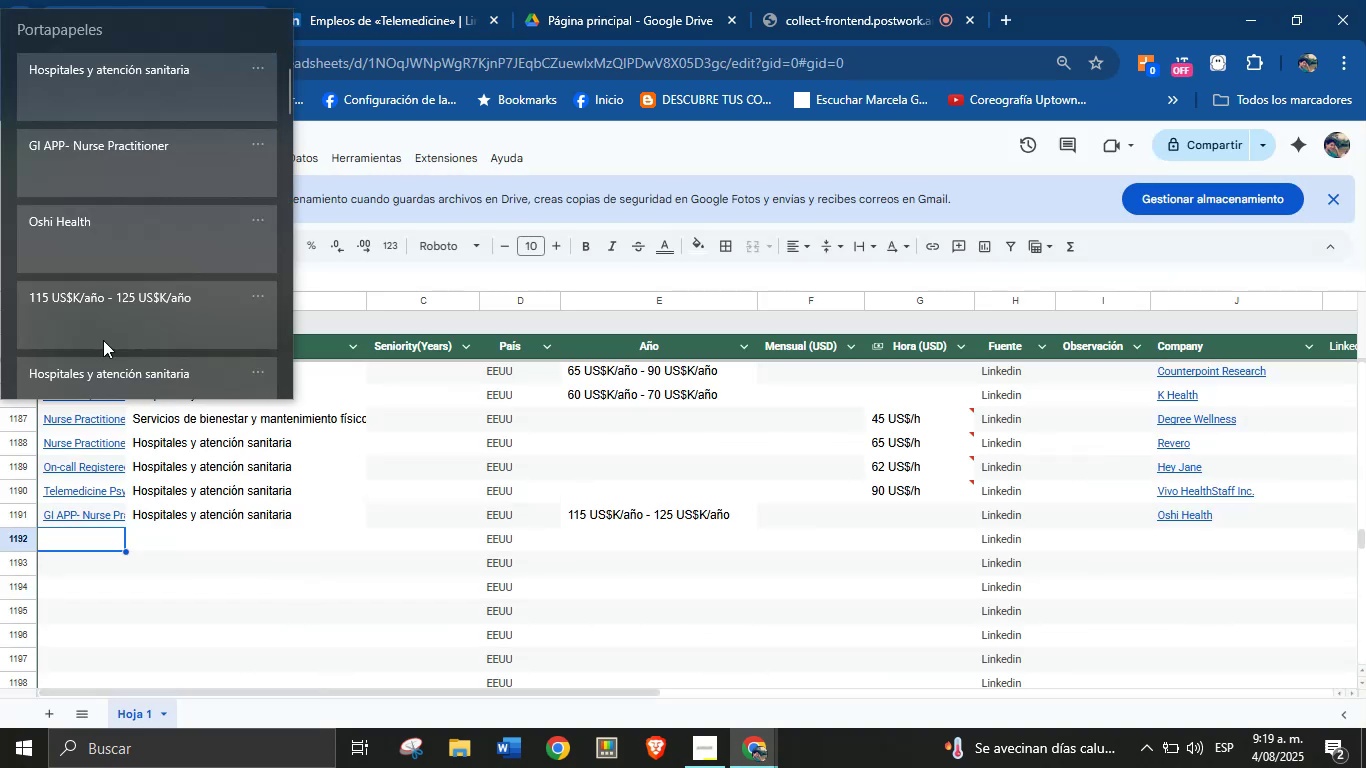 
left_click([126, 237])
 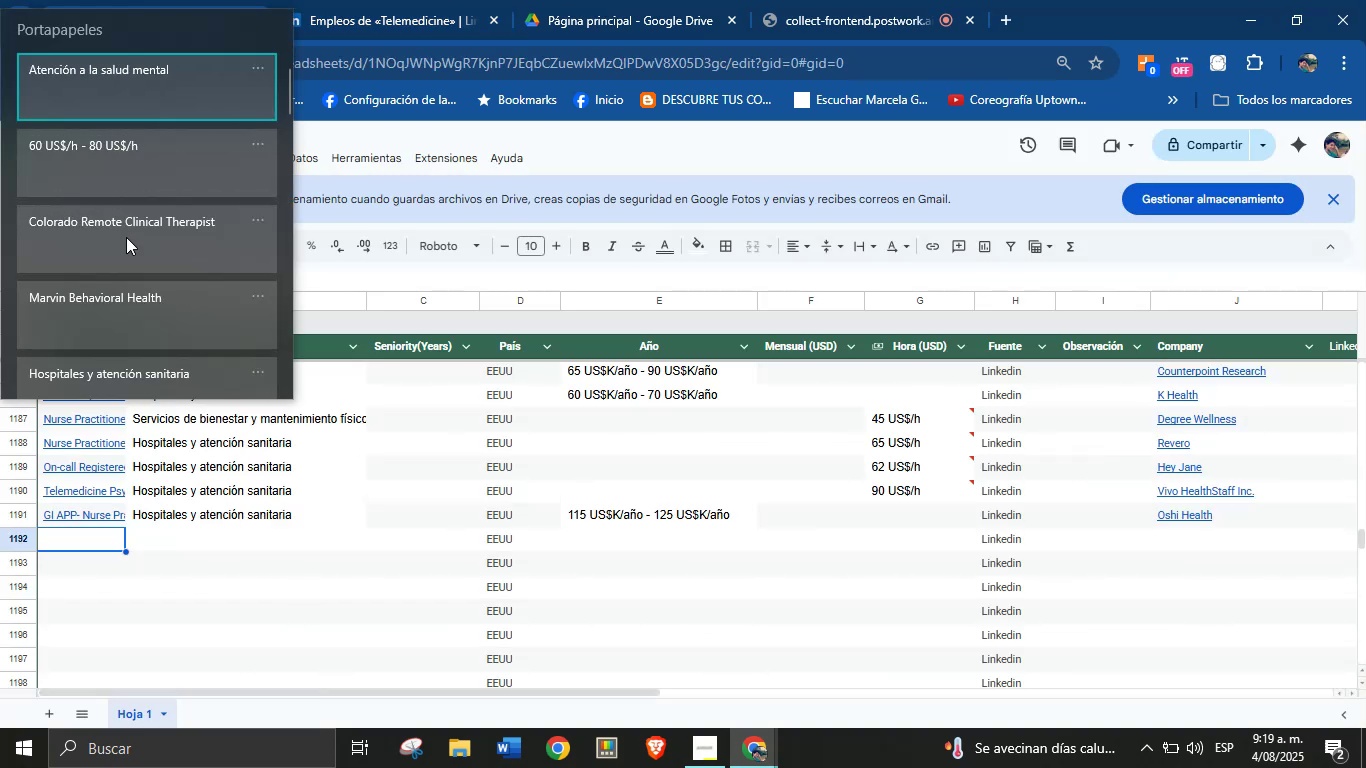 
key(Control+ControlLeft)
 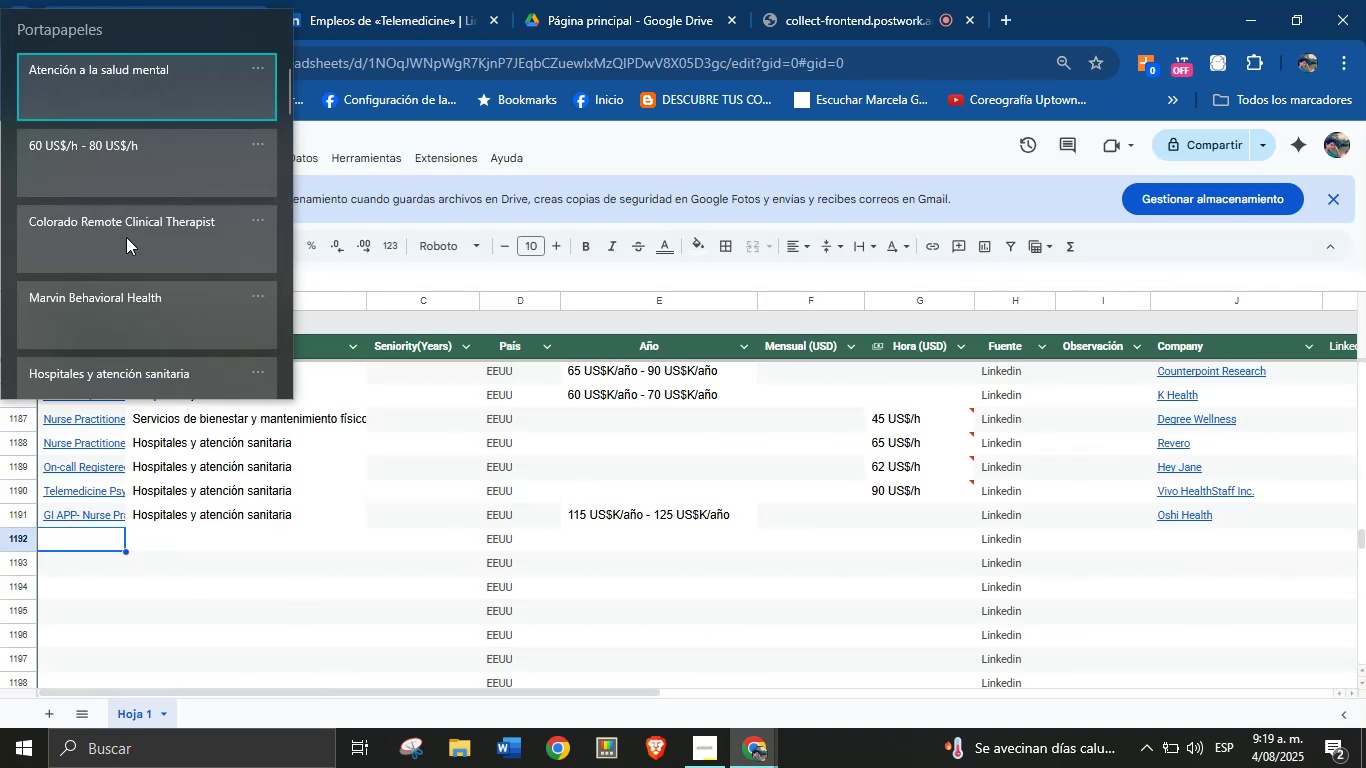 
key(Control+V)
 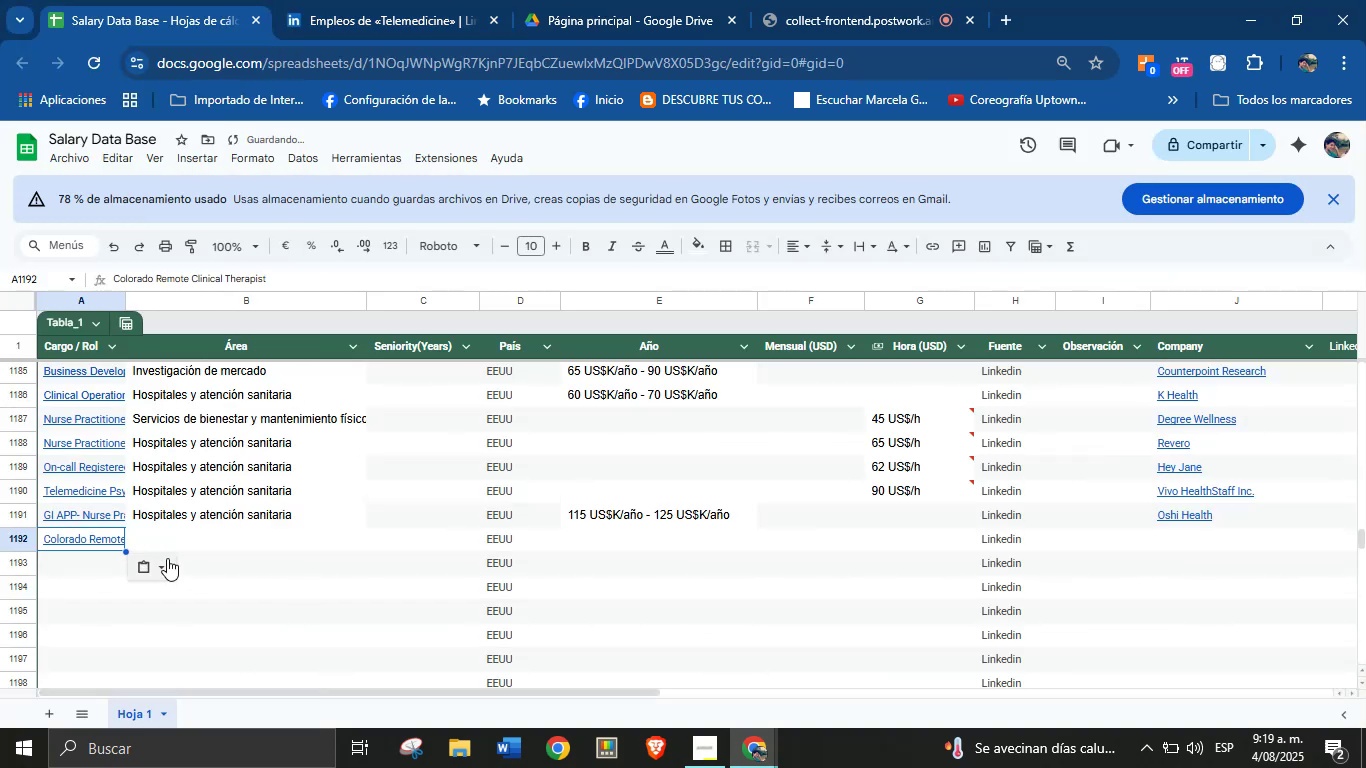 
left_click([169, 544])
 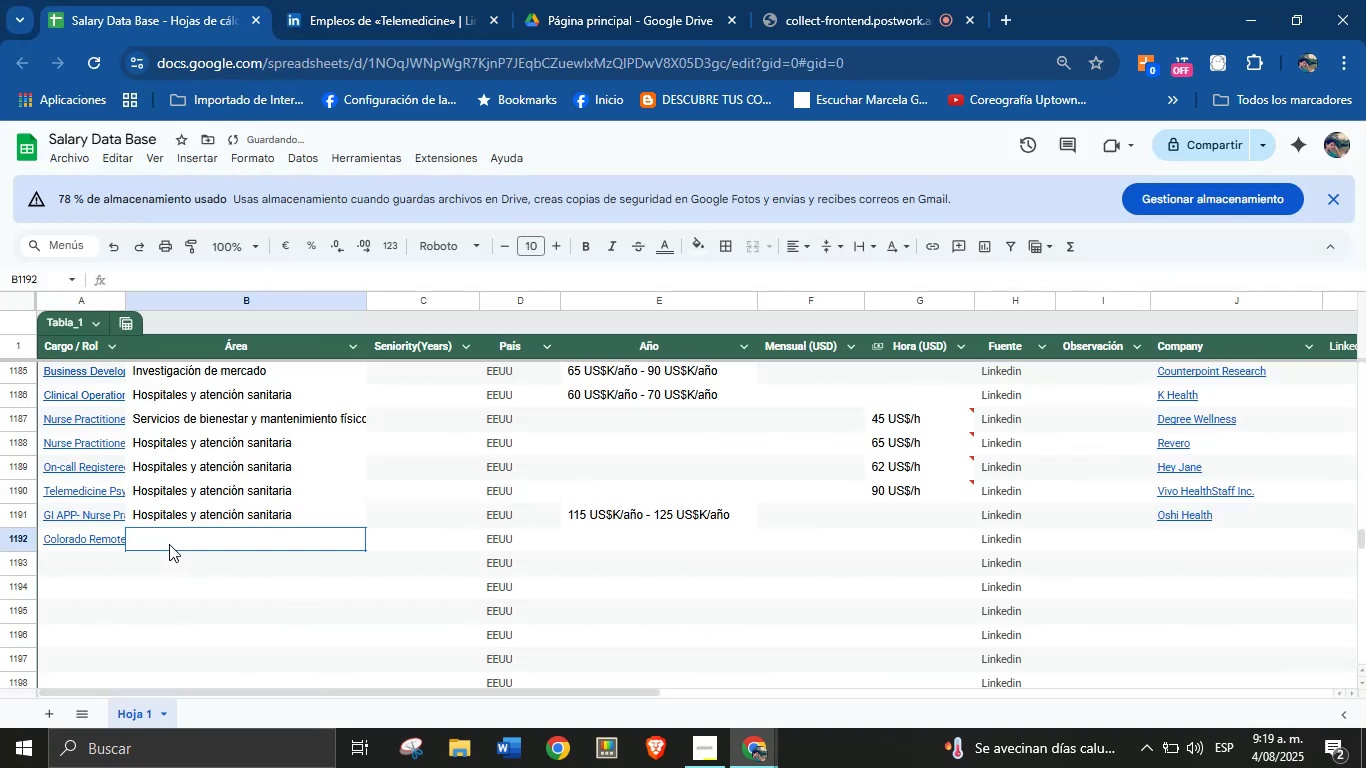 
key(Meta+MetaLeft)
 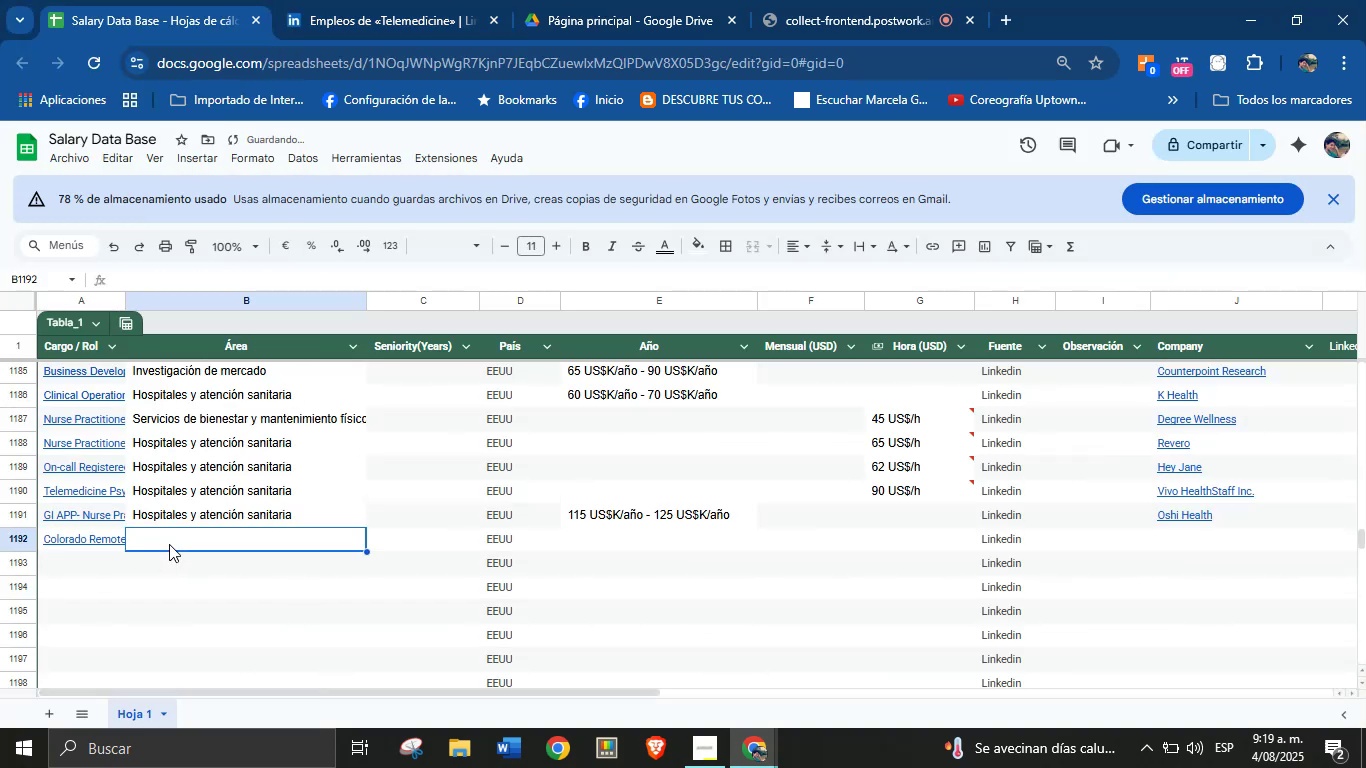 
key(Meta+MetaLeft)
 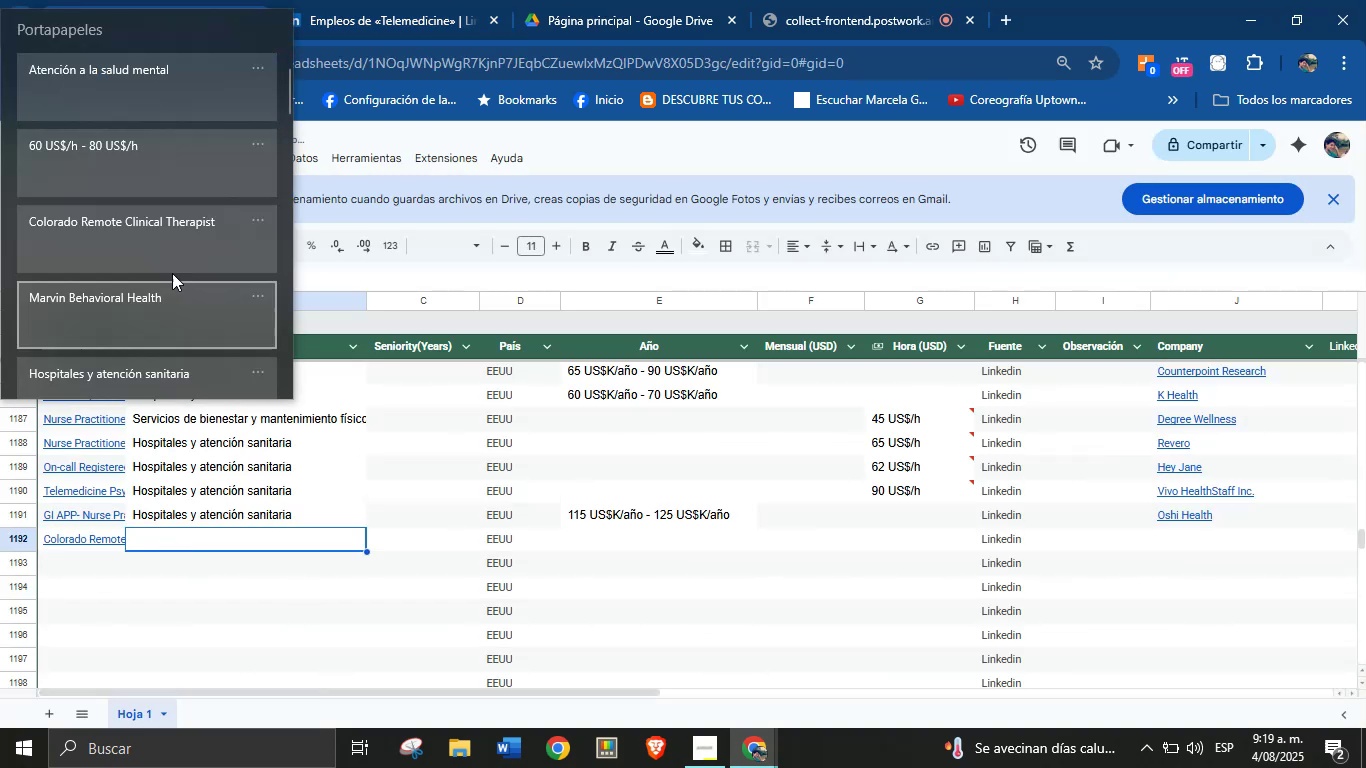 
key(Meta+V)
 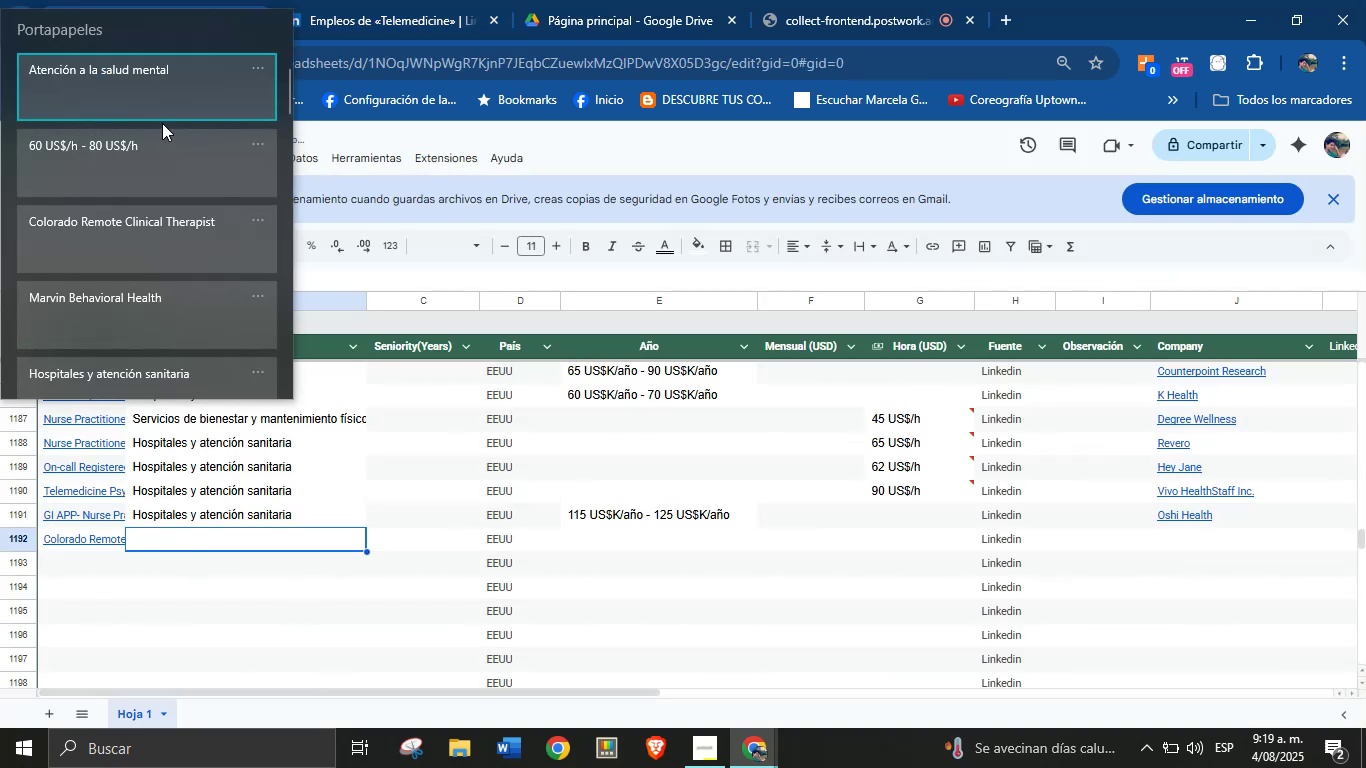 
left_click([165, 108])
 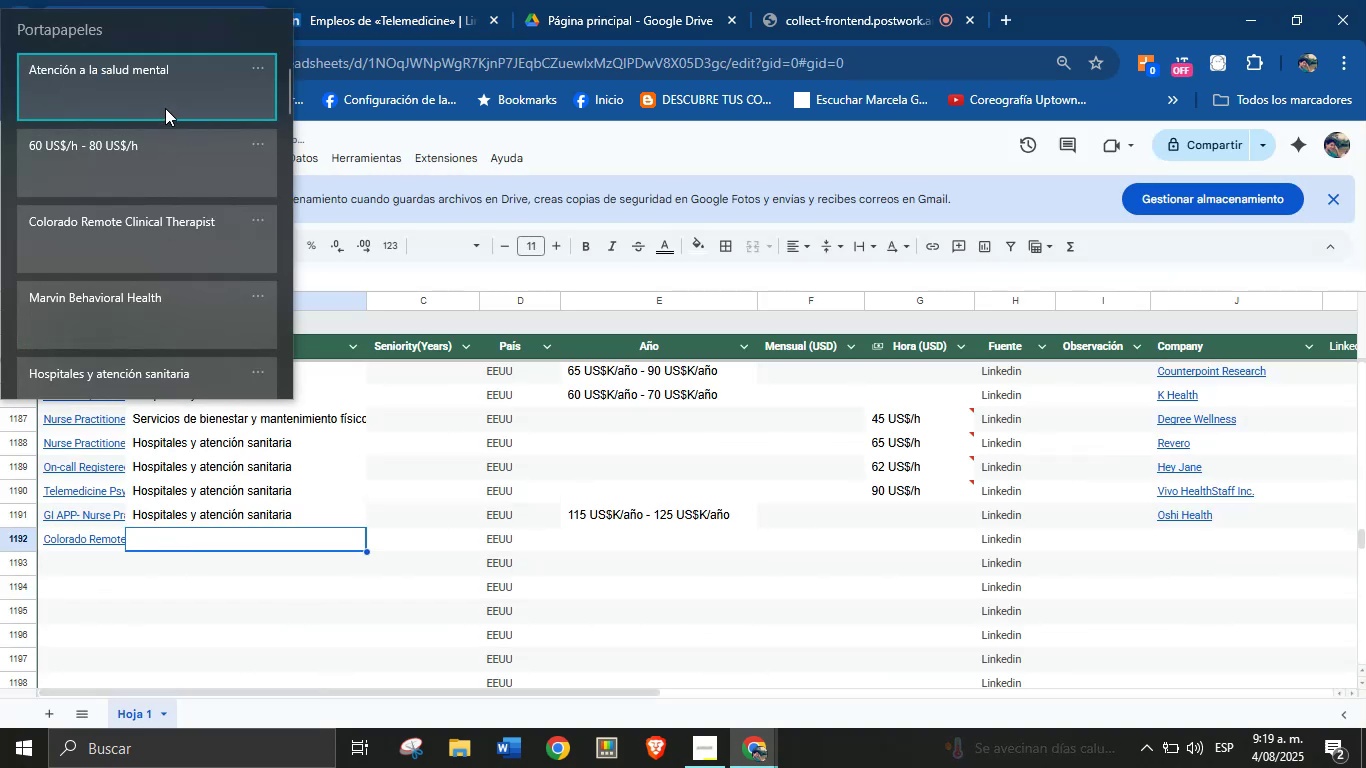 
key(Control+ControlLeft)
 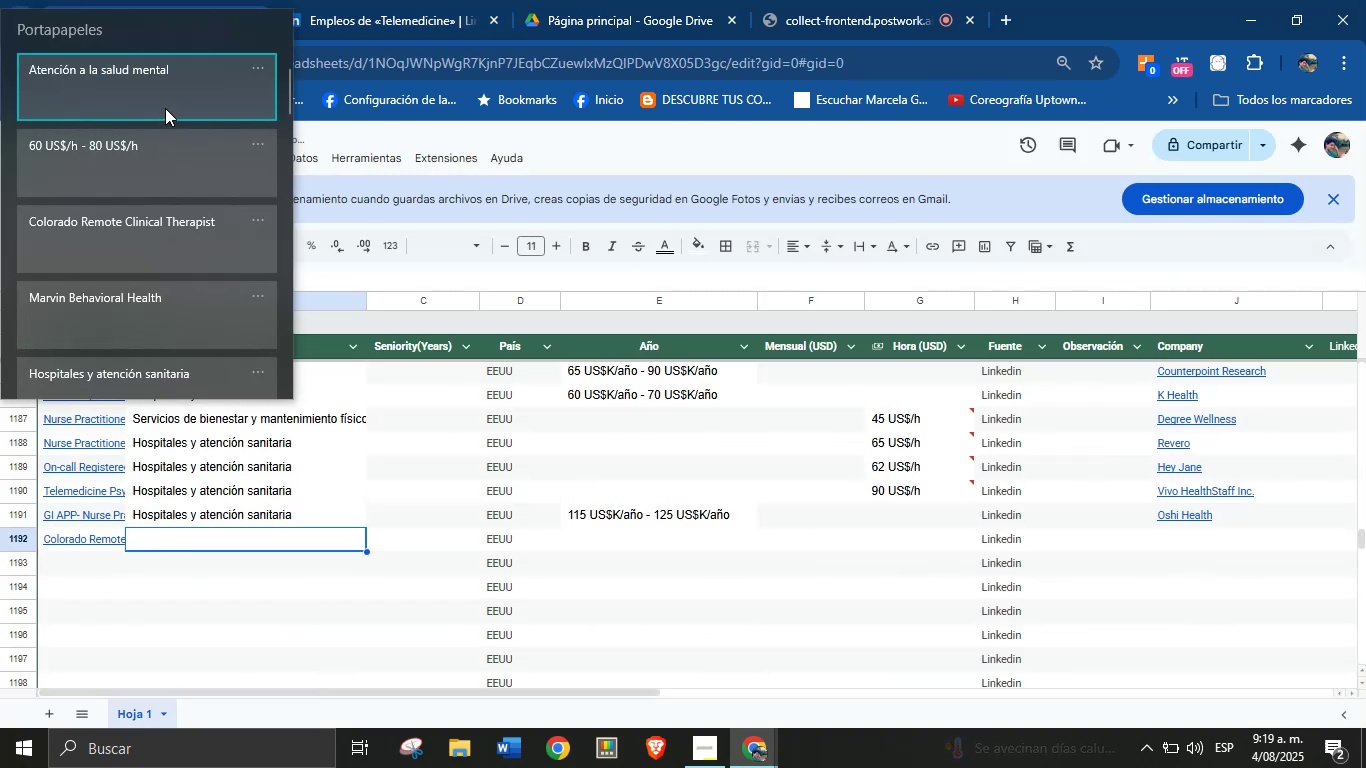 
key(Control+V)
 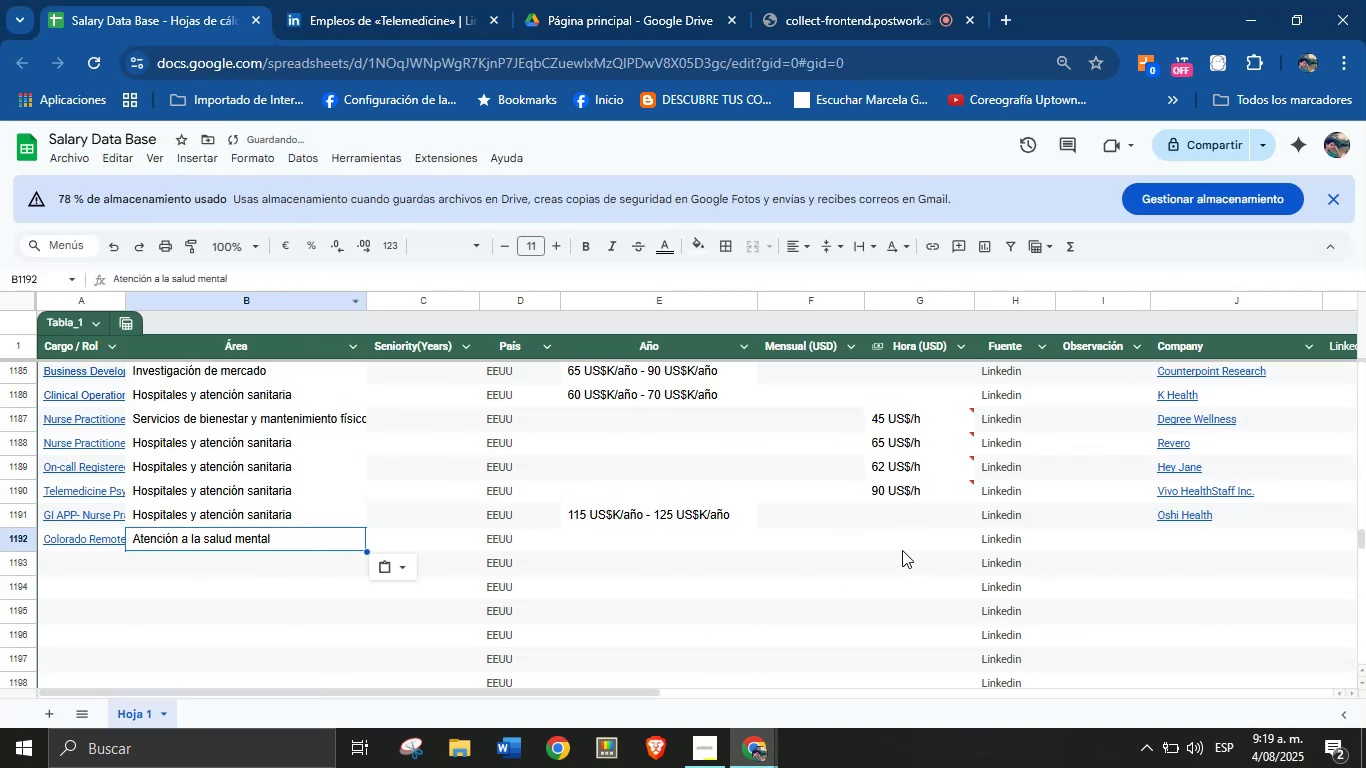 
left_click([904, 543])
 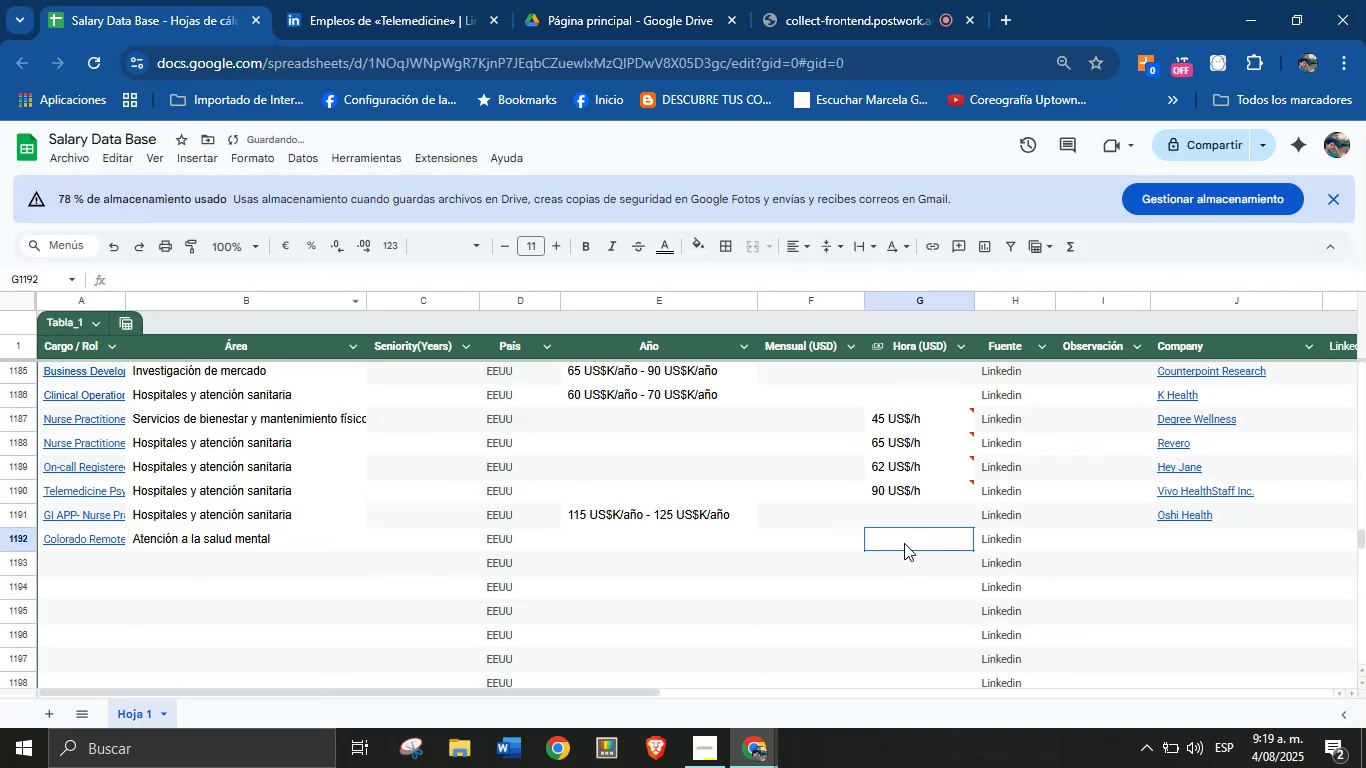 
key(Meta+V)
 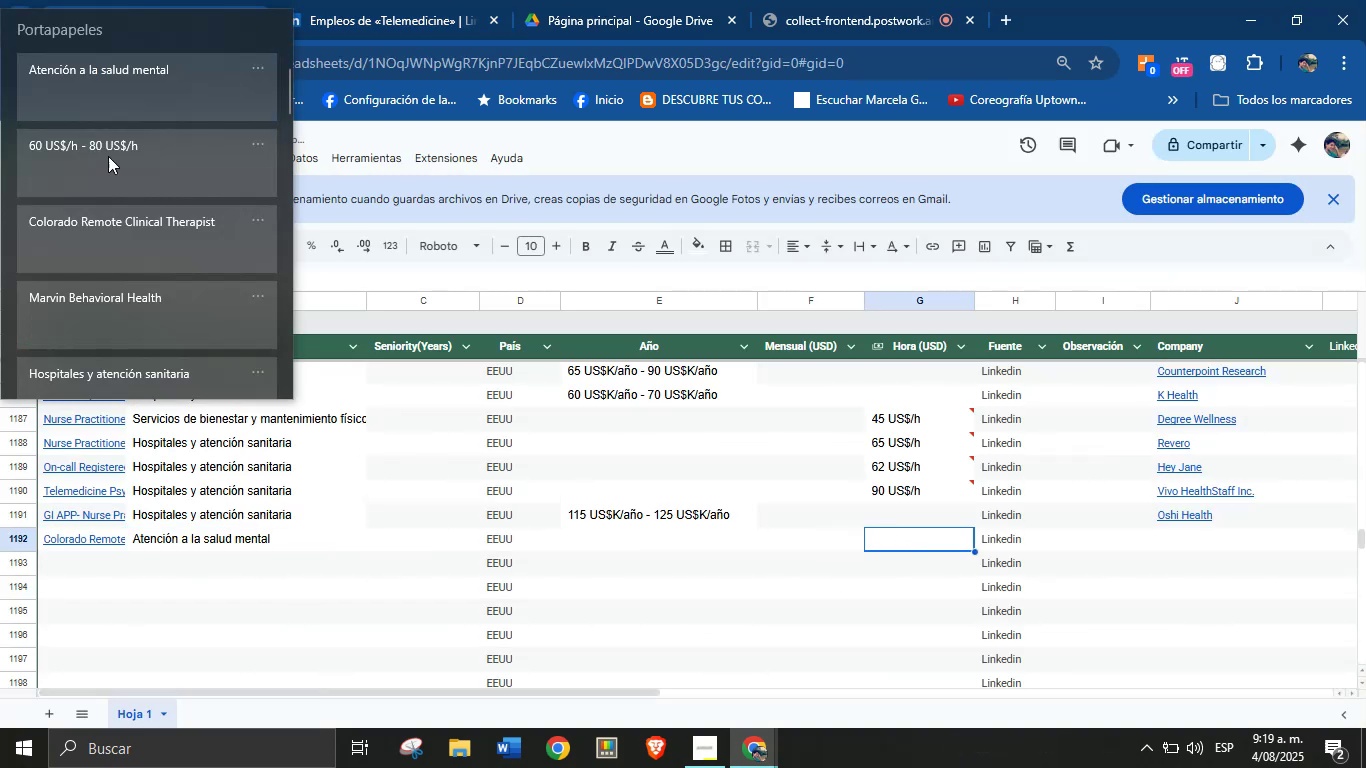 
key(Meta+MetaLeft)
 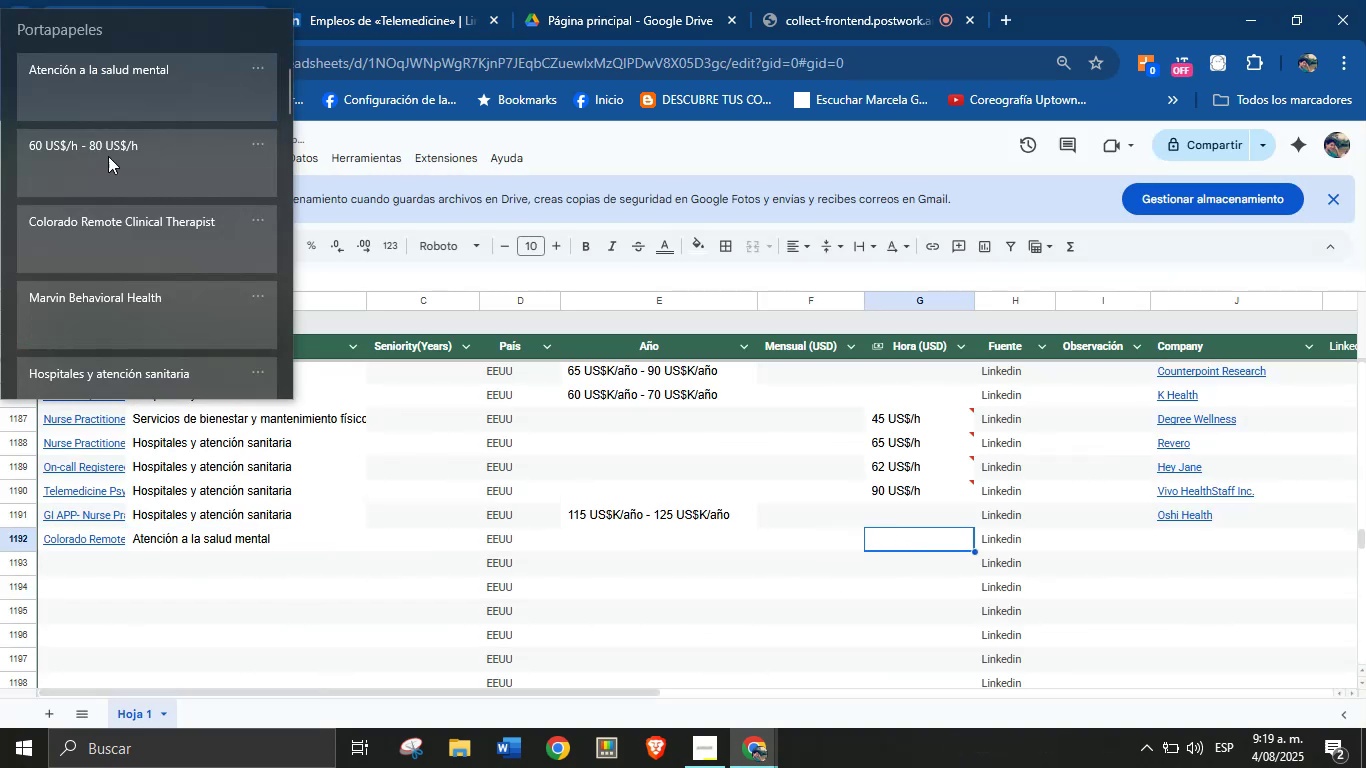 
key(Meta+MetaLeft)
 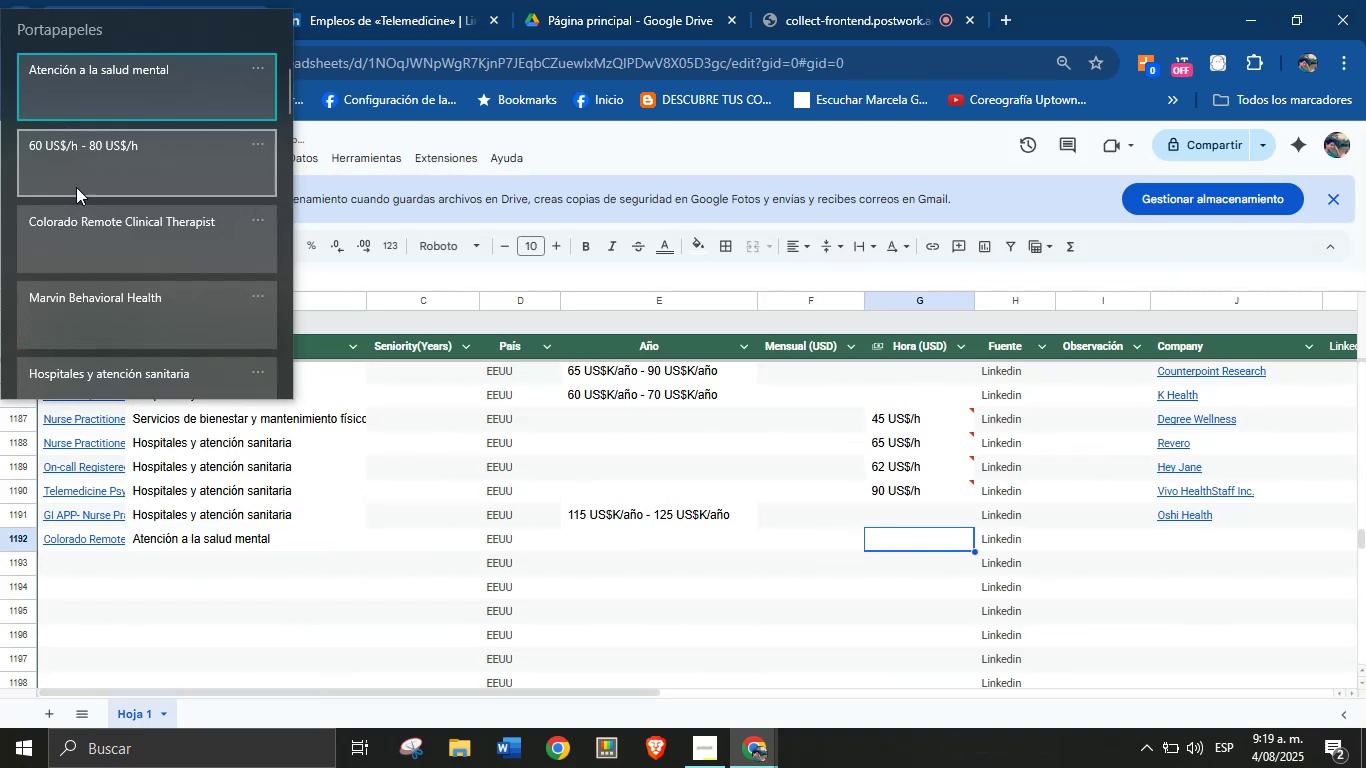 
left_click([90, 185])
 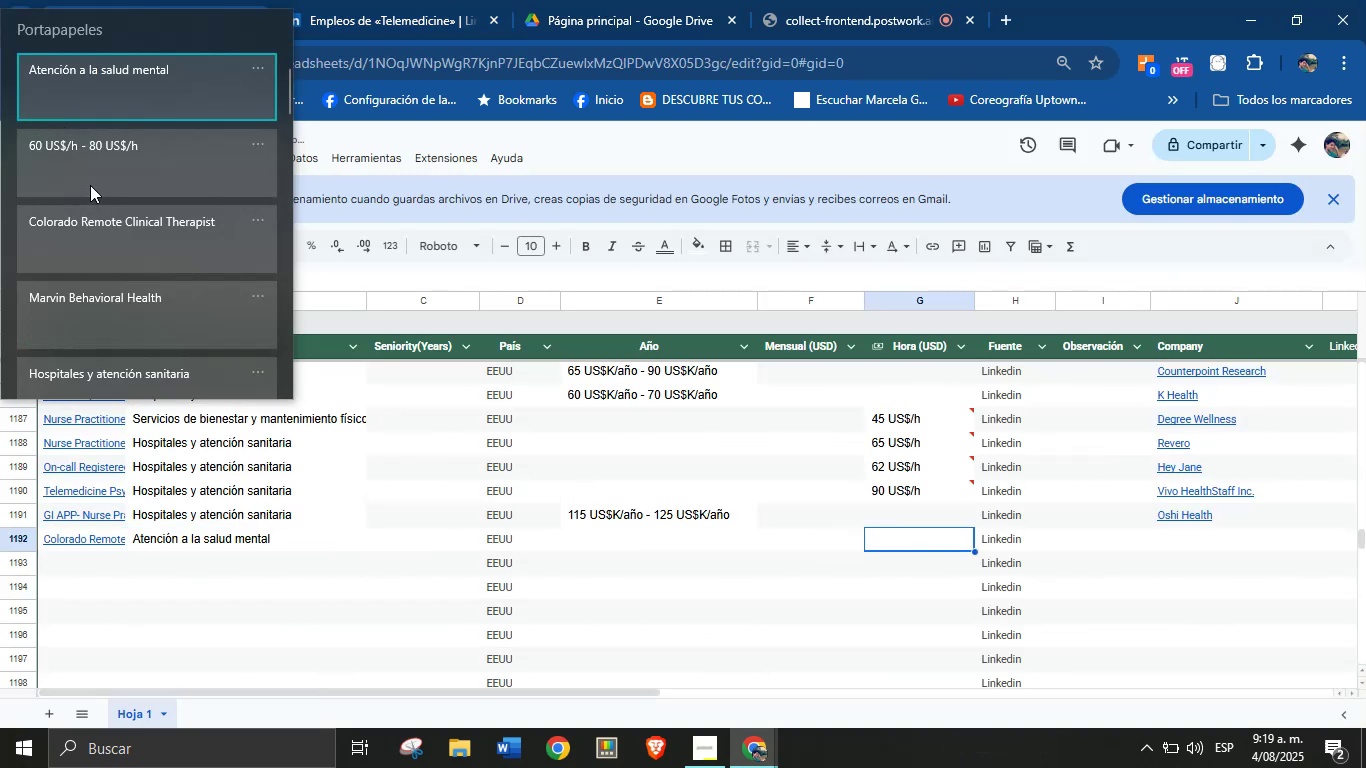 
key(Control+ControlLeft)
 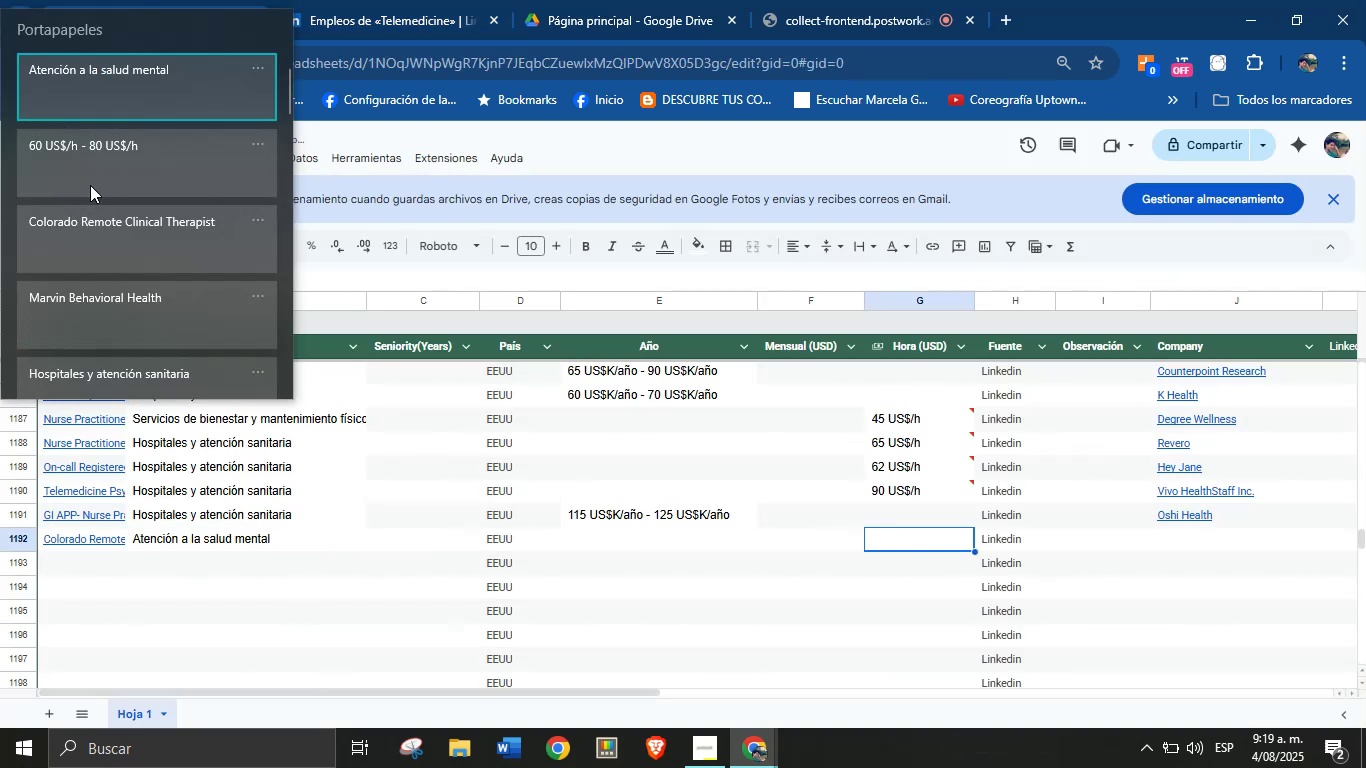 
key(Control+V)
 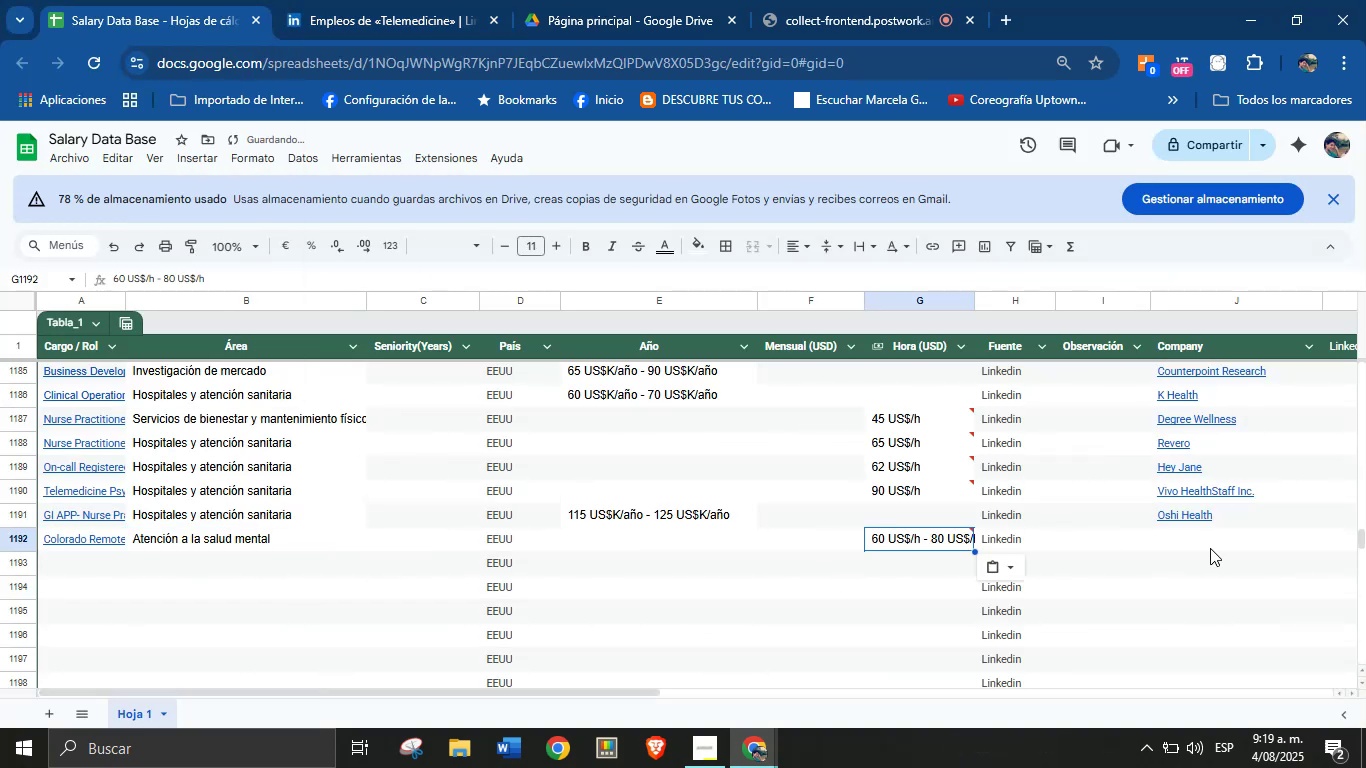 
left_click([1214, 546])
 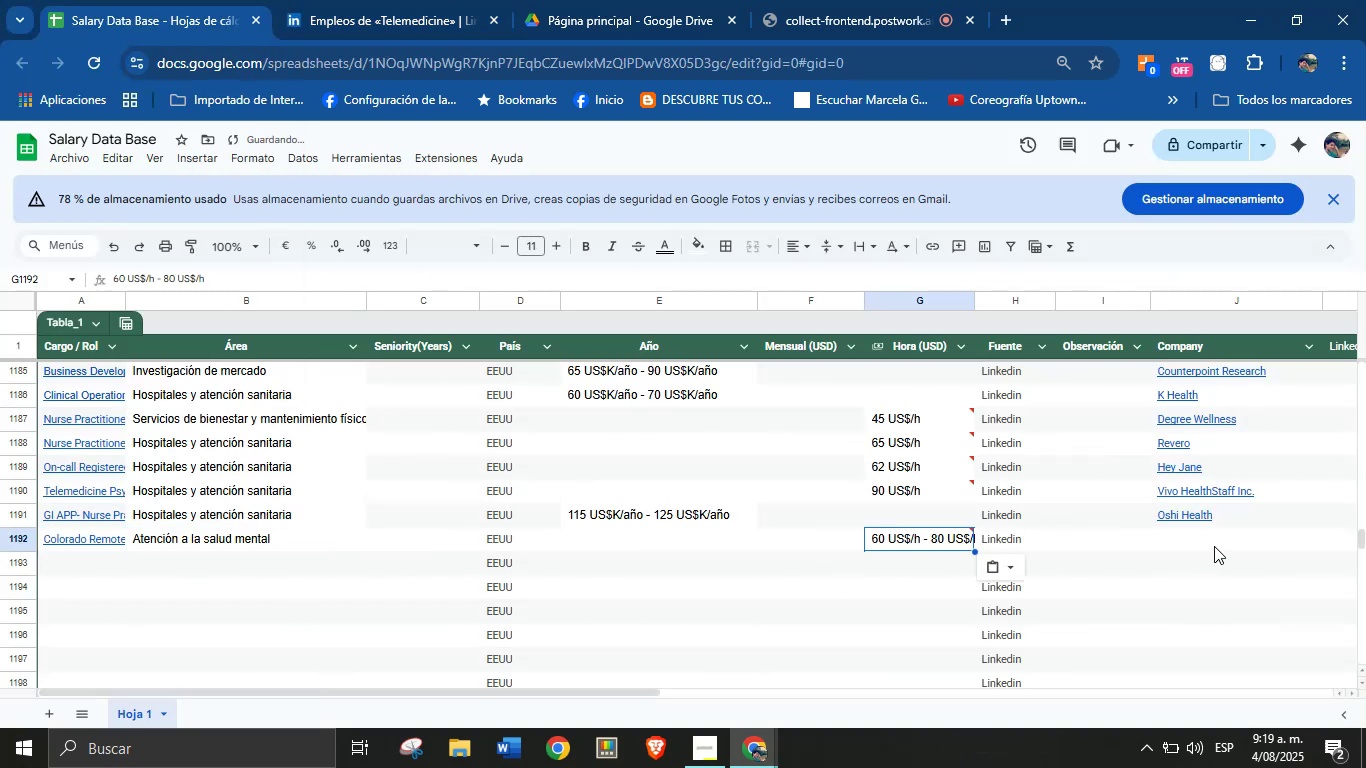 
key(Meta+MetaLeft)
 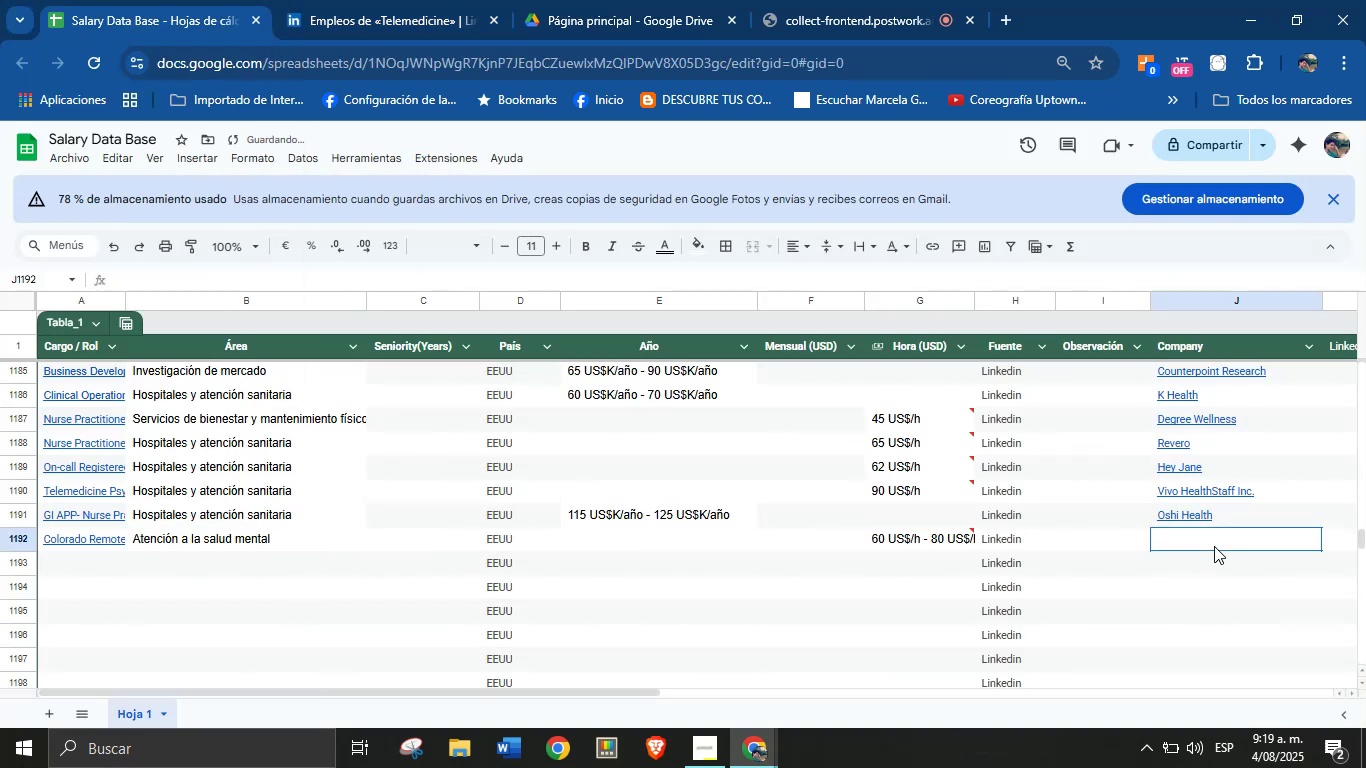 
key(Meta+MetaLeft)
 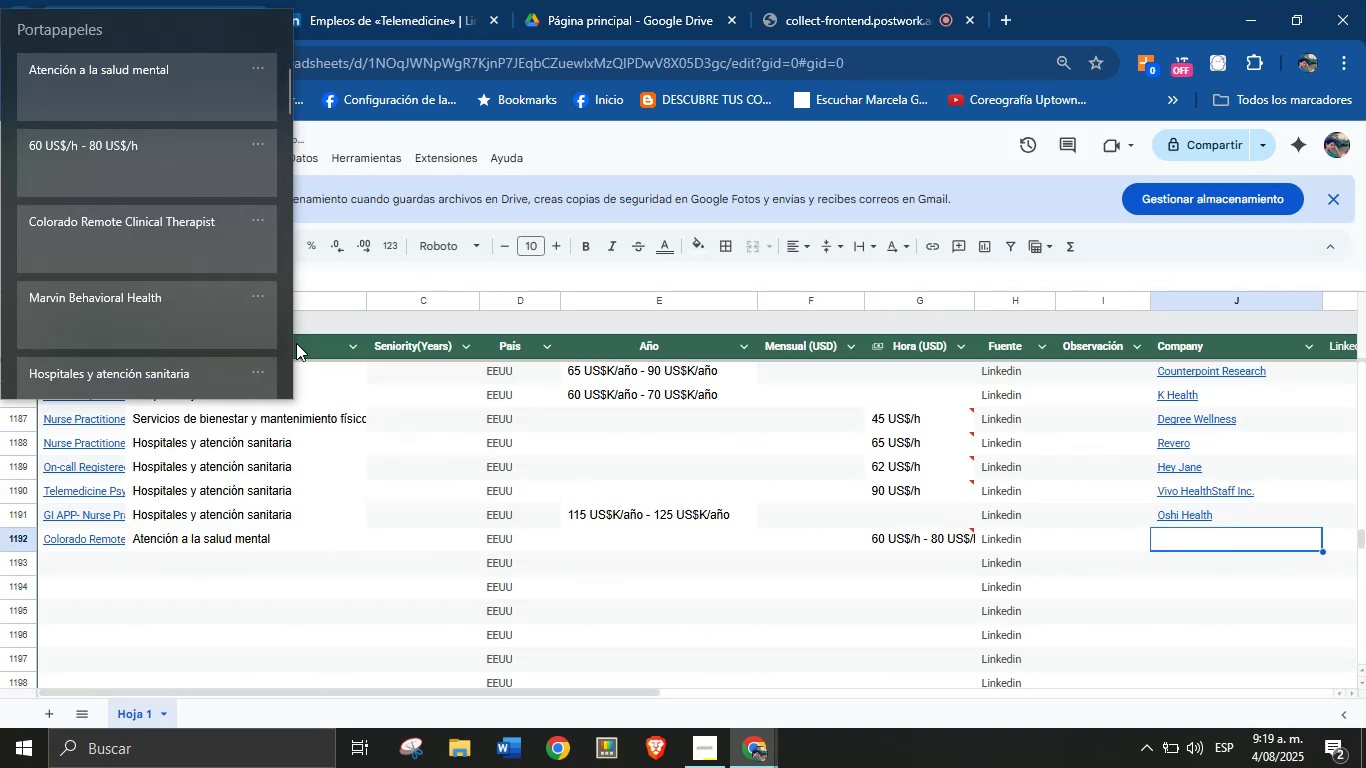 
key(Meta+V)
 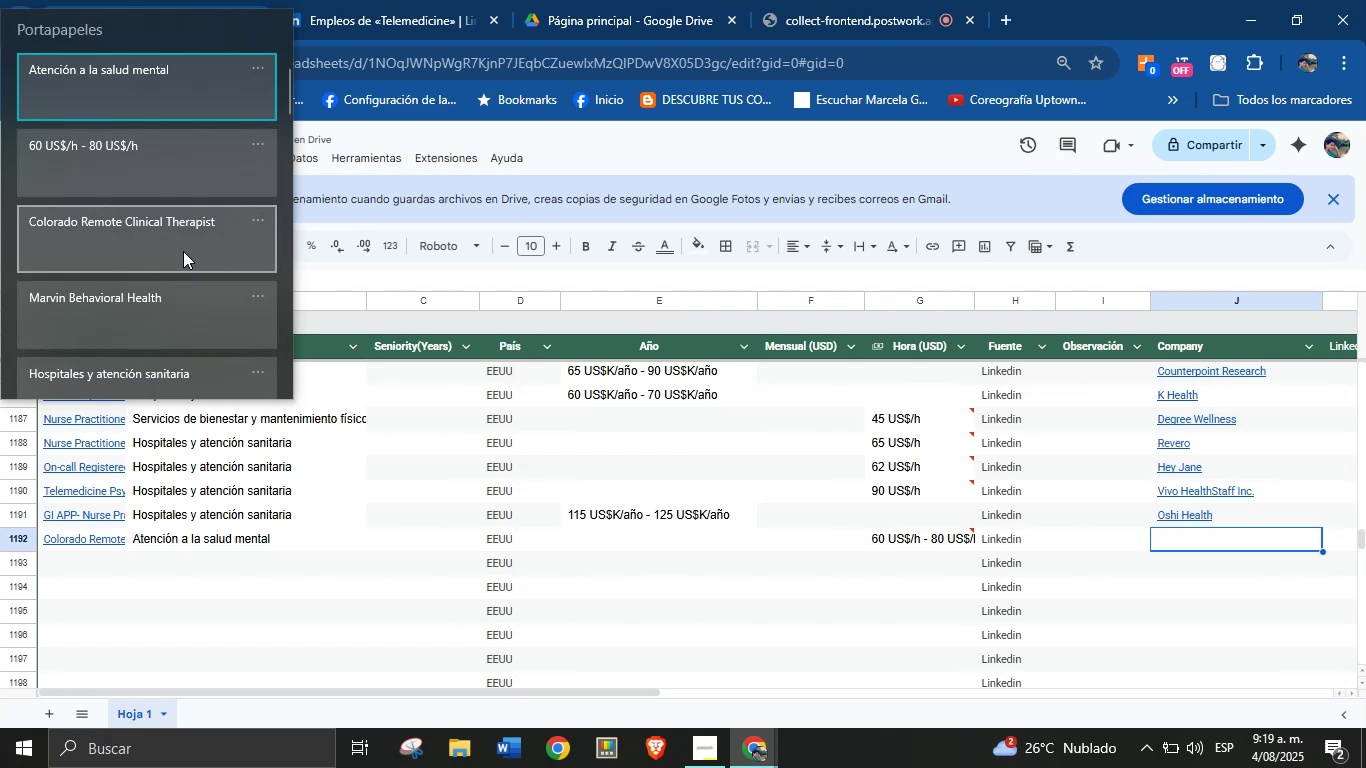 
left_click([164, 311])
 